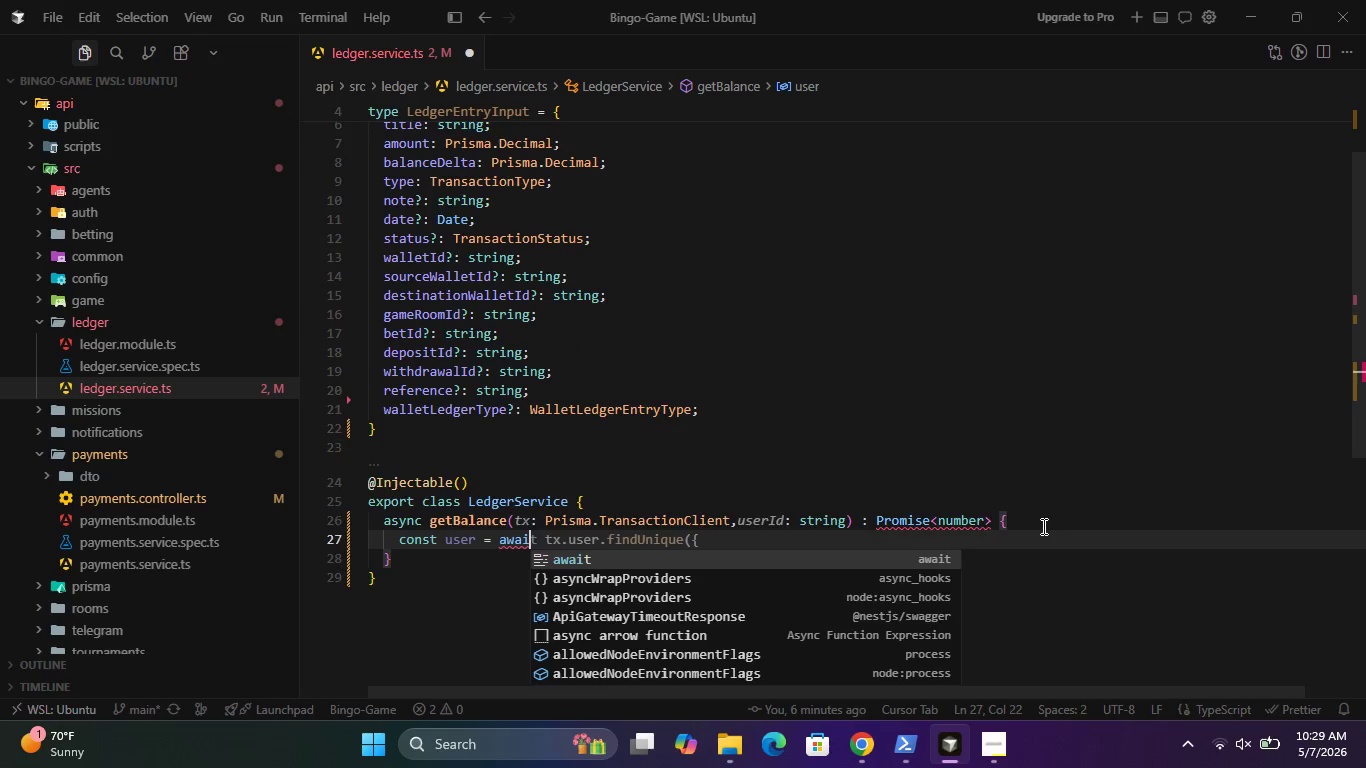 
key(Enter)
 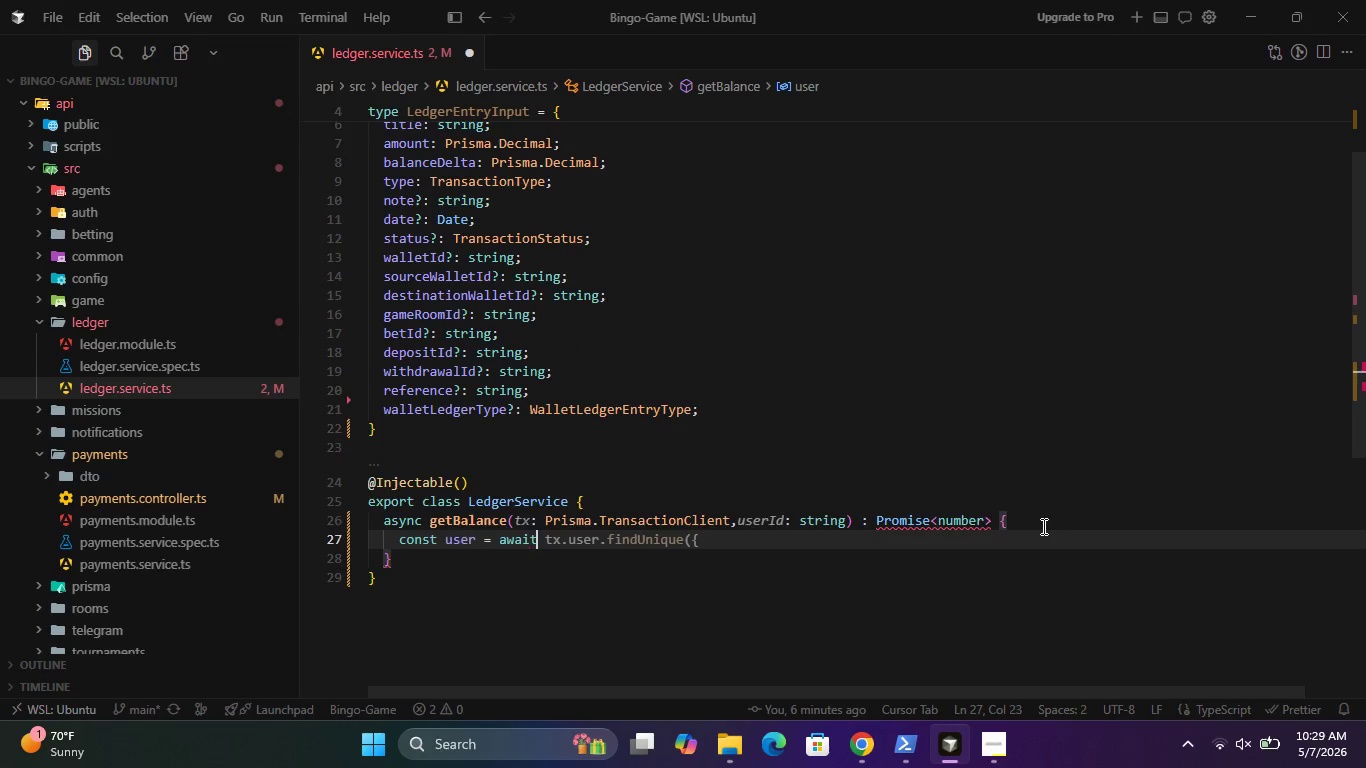 
type( tx.us)
 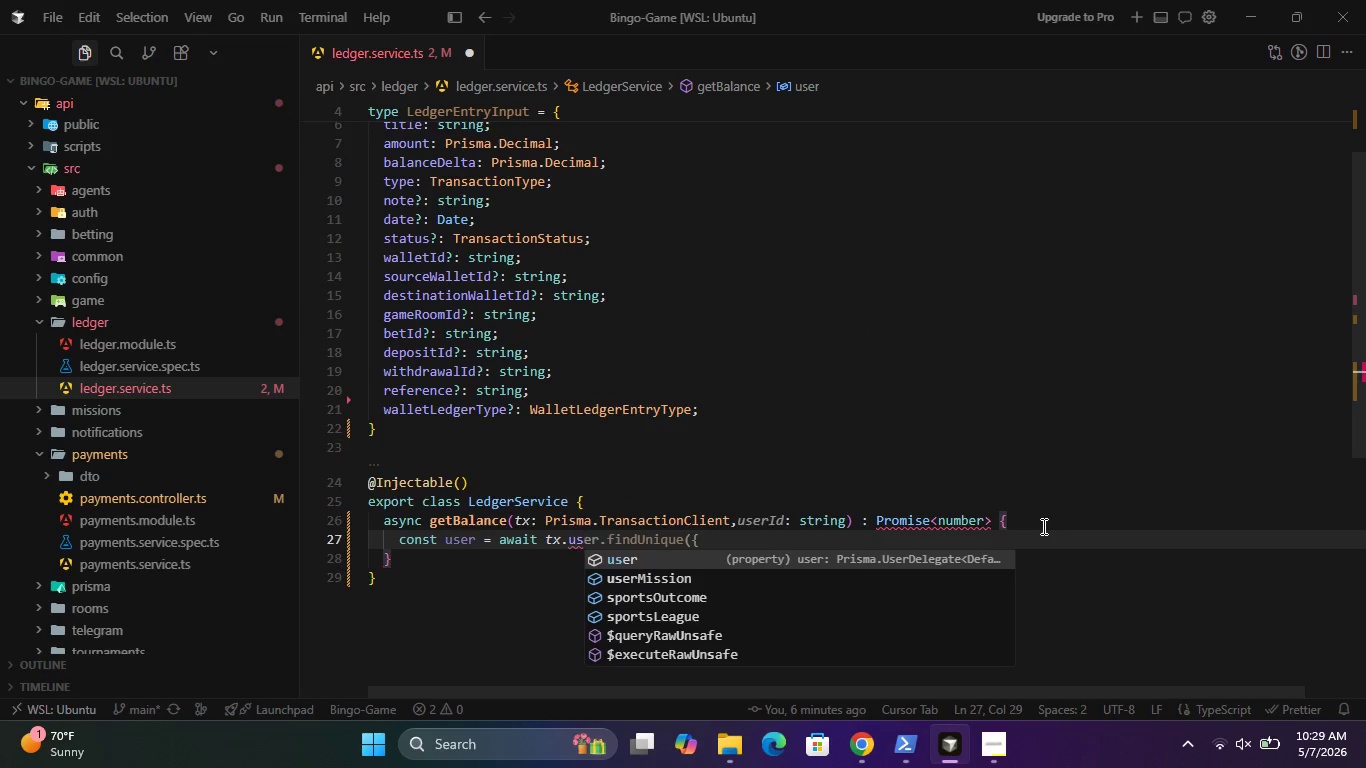 
key(Enter)
 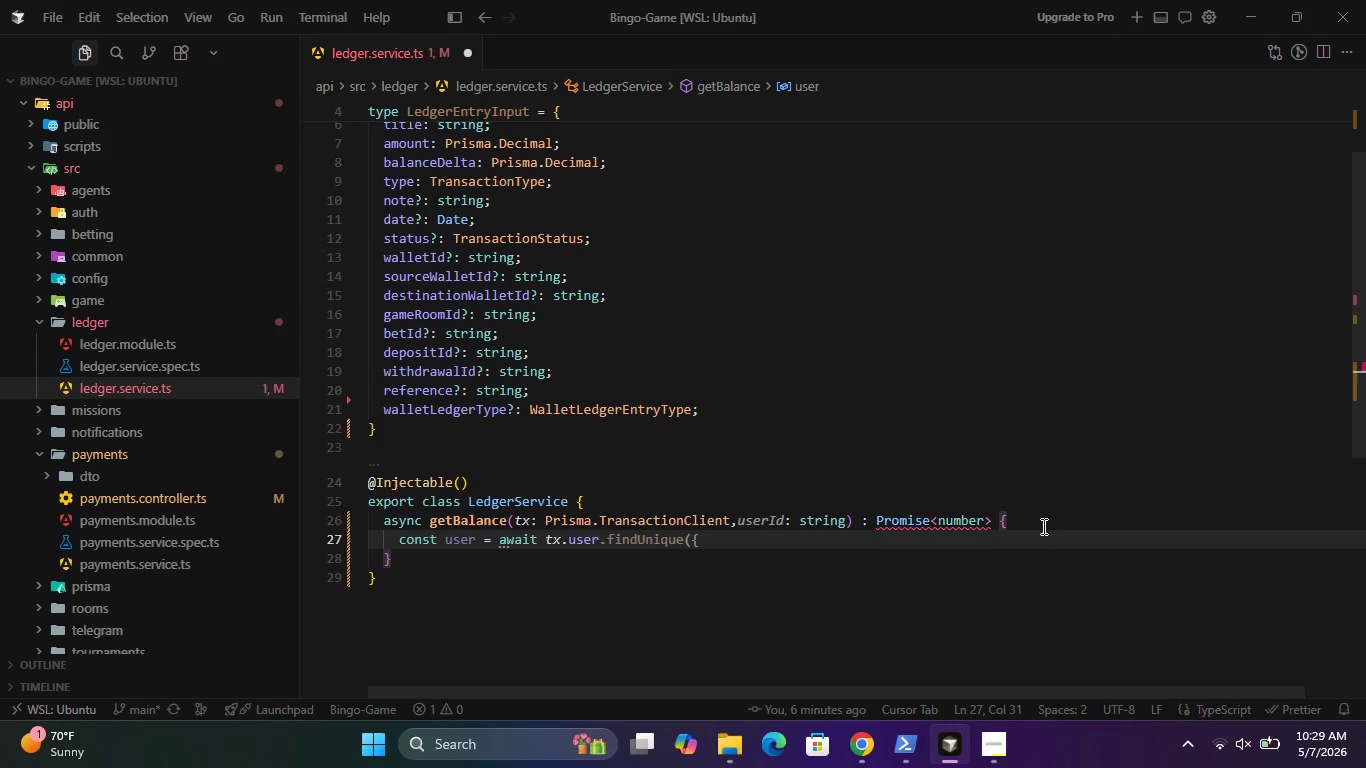 
type(.findU)
 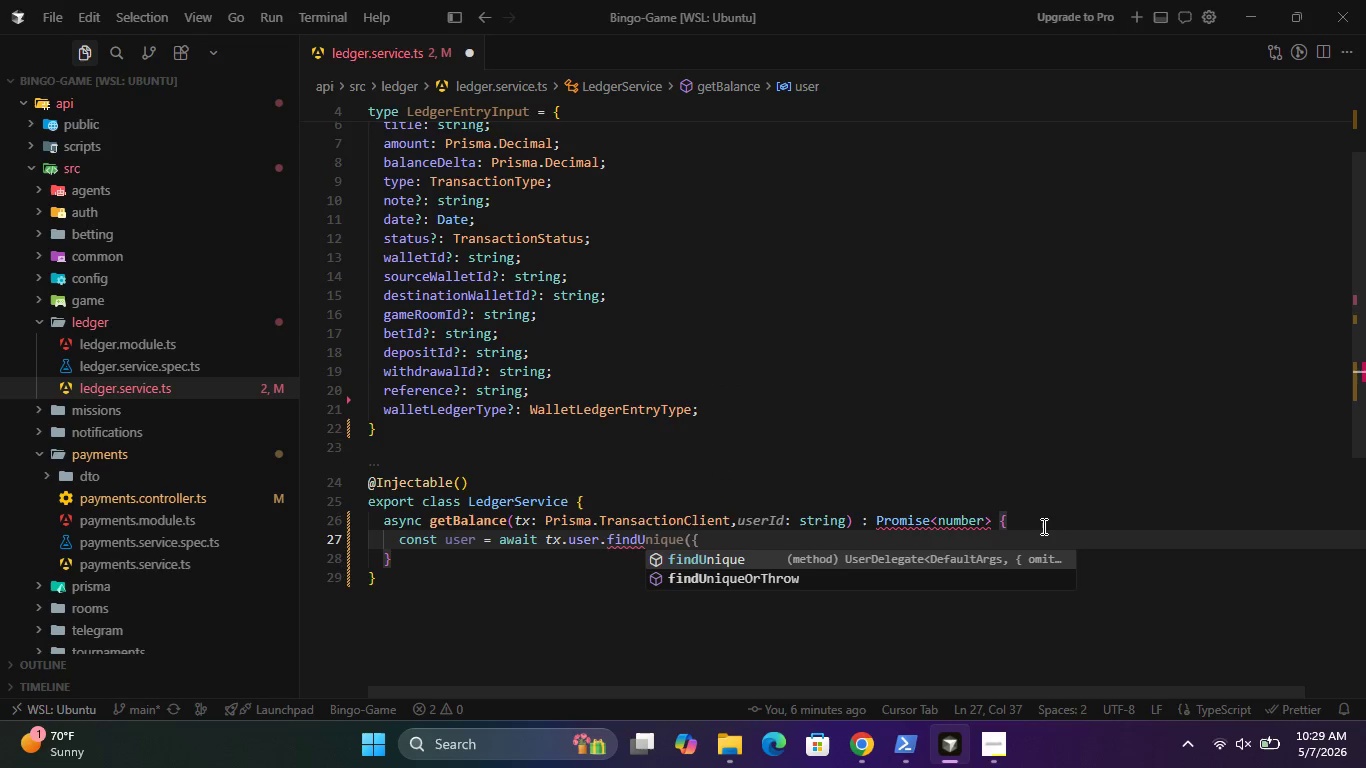 
key(Enter)
 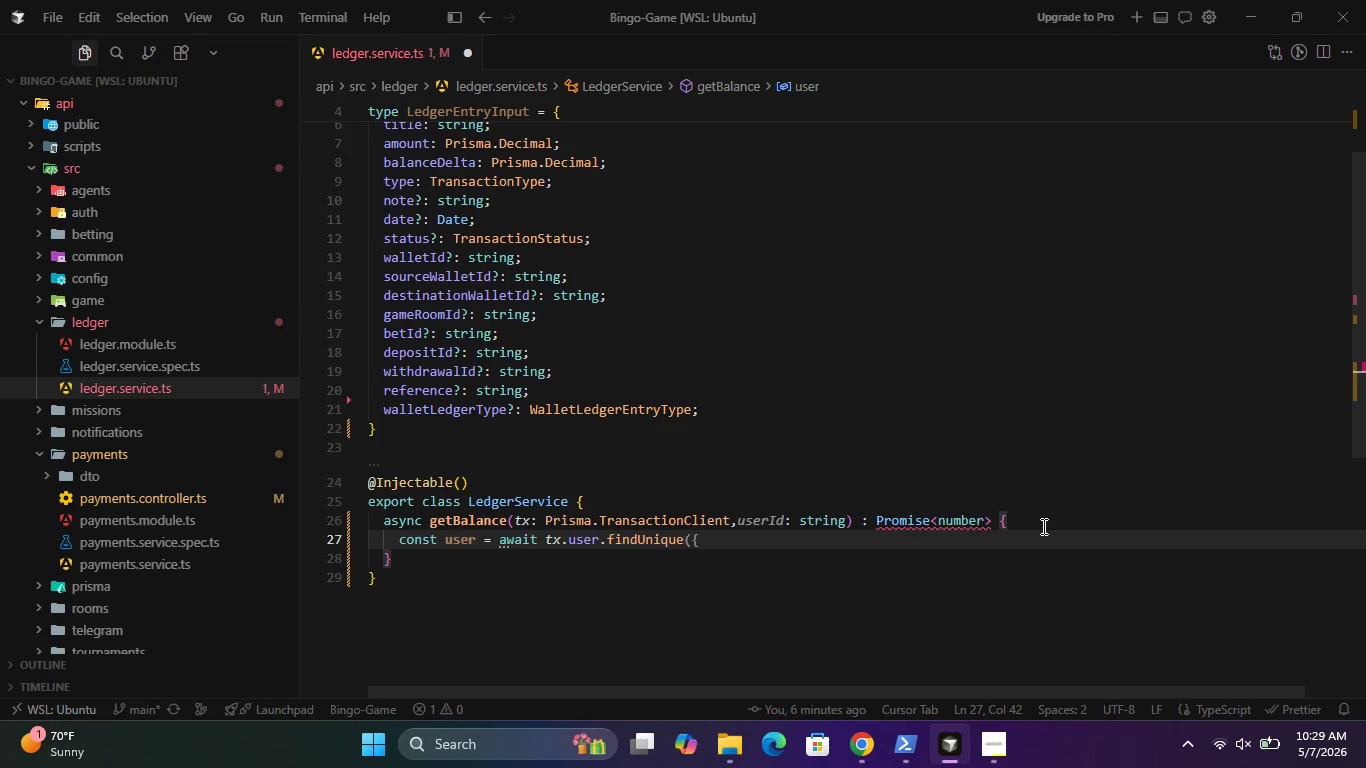 
key(Shift+9)
 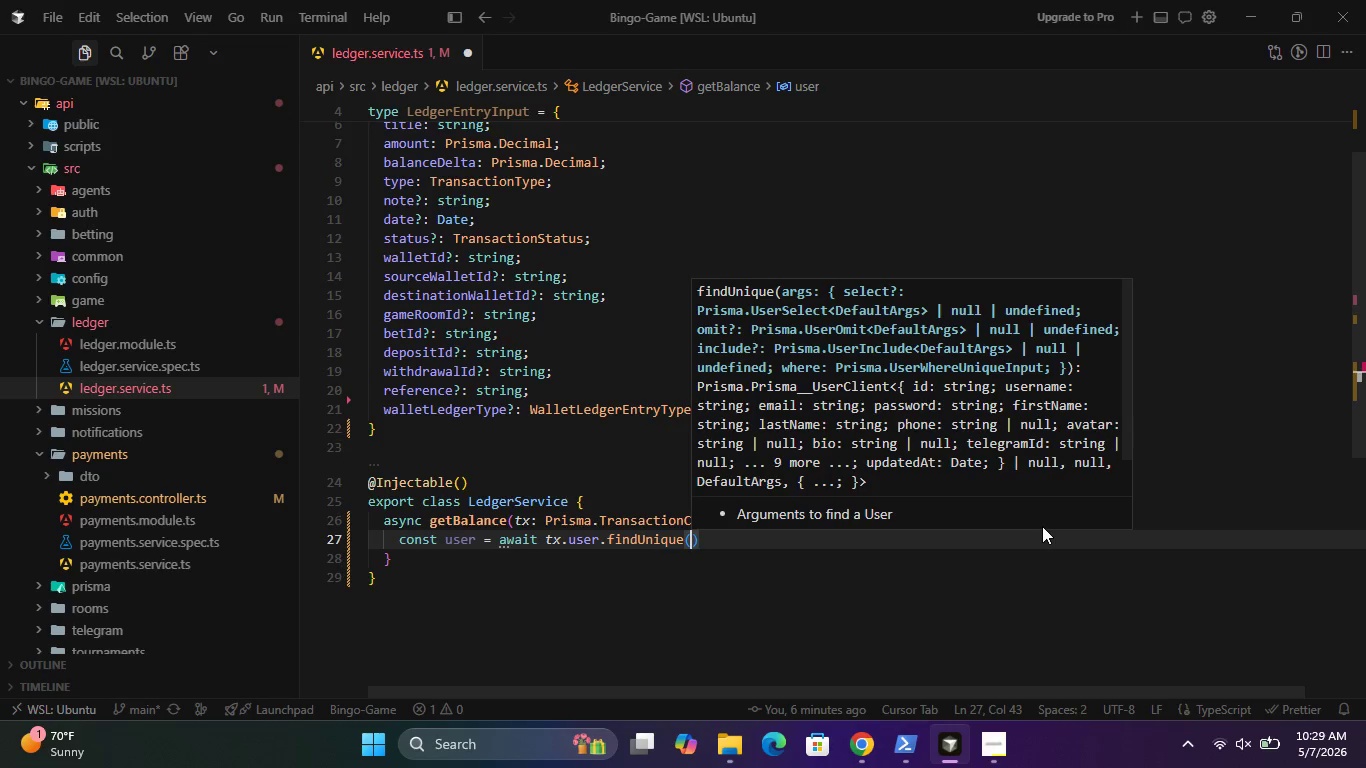 
key(Shift+BracketLeft)
 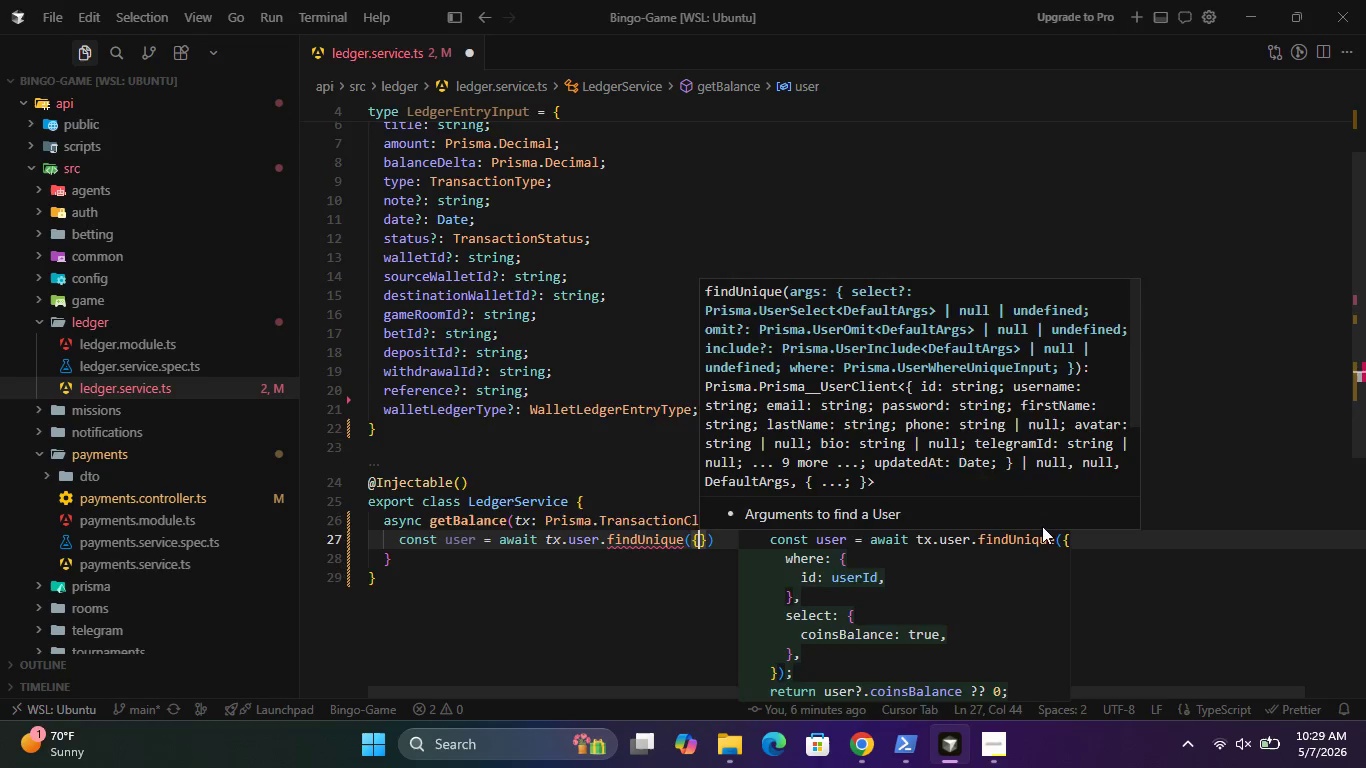 
key(Enter)
 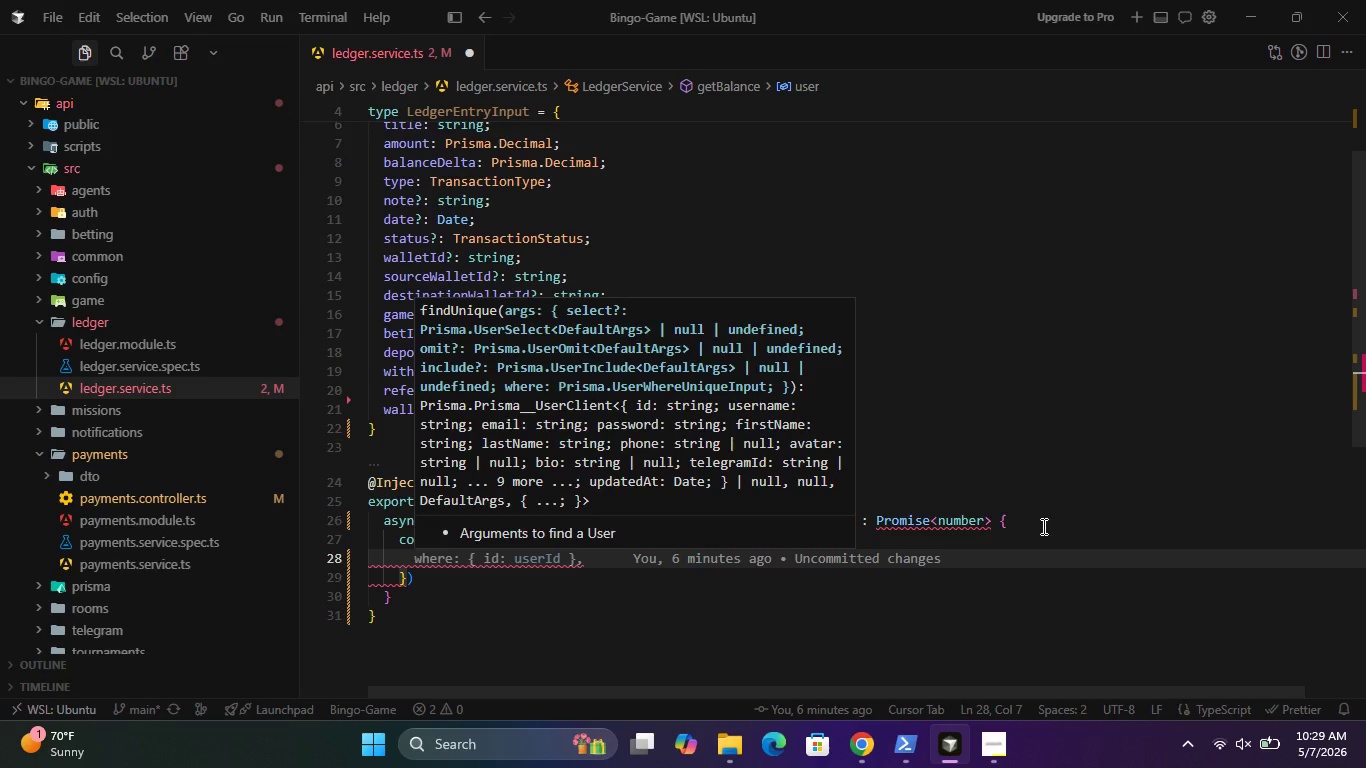 
type(wh)
 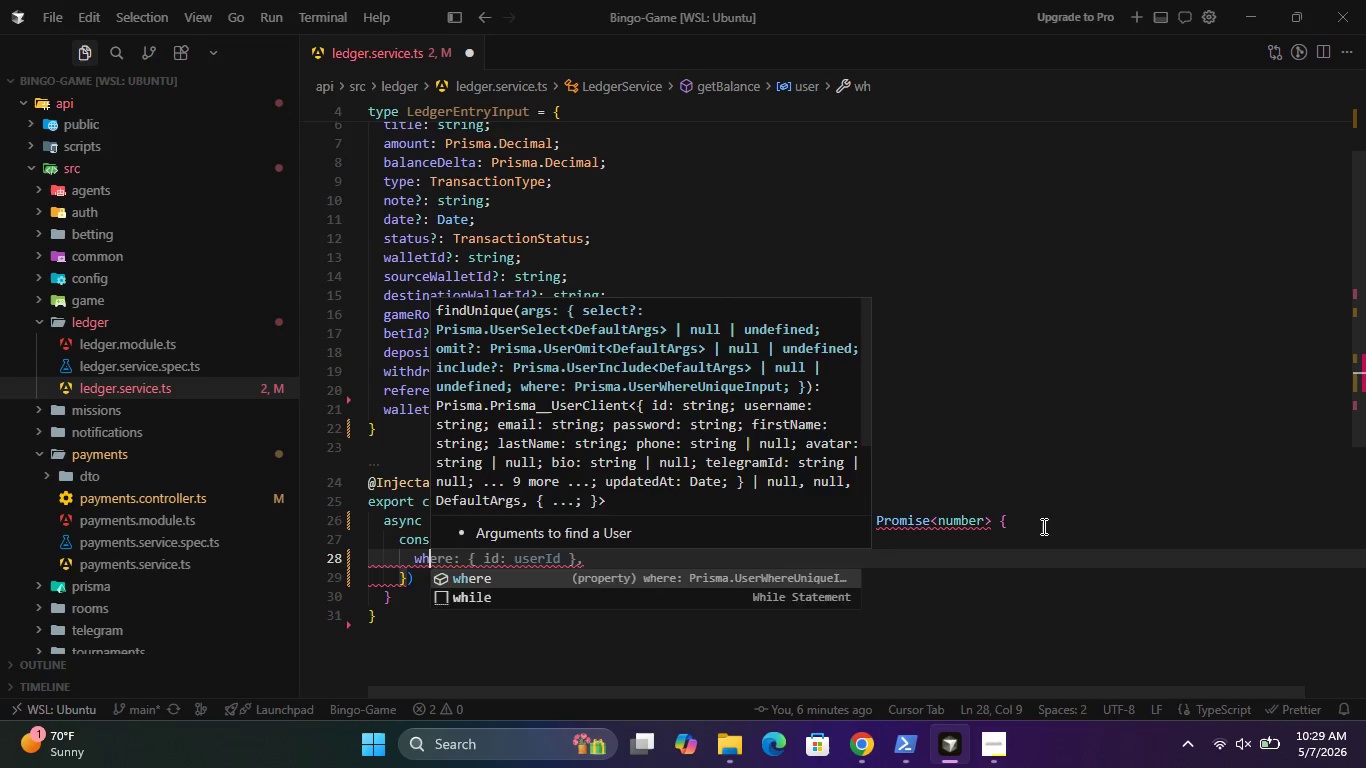 
key(Enter)
 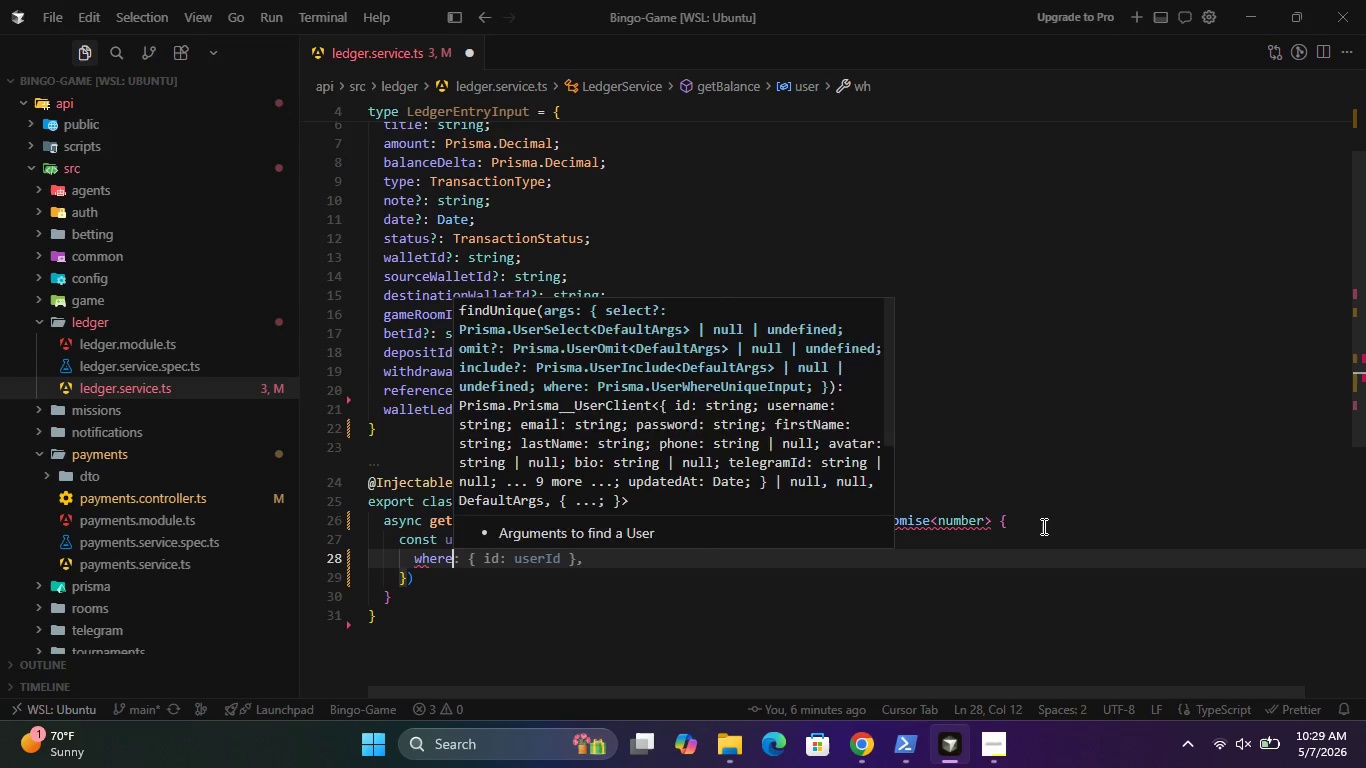 
type(: { id: user)
 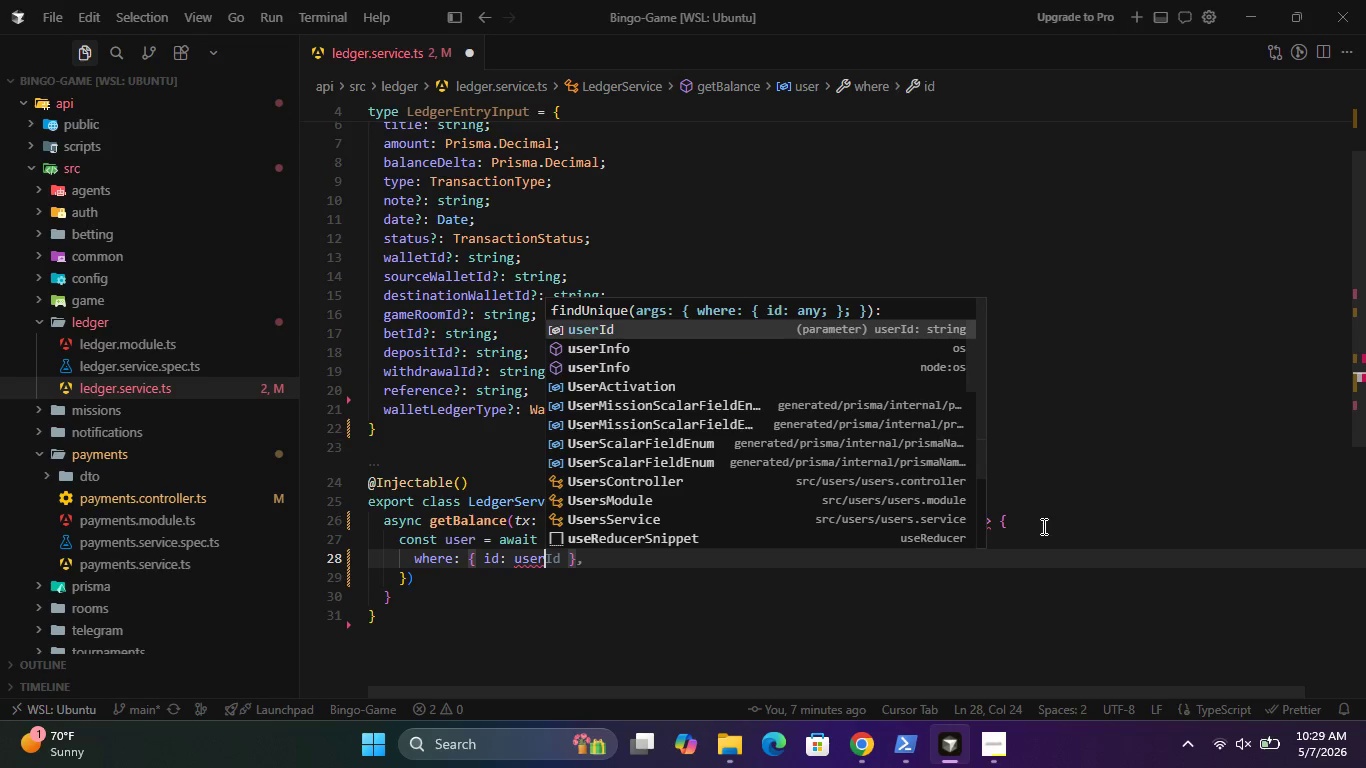 
key(Enter)
 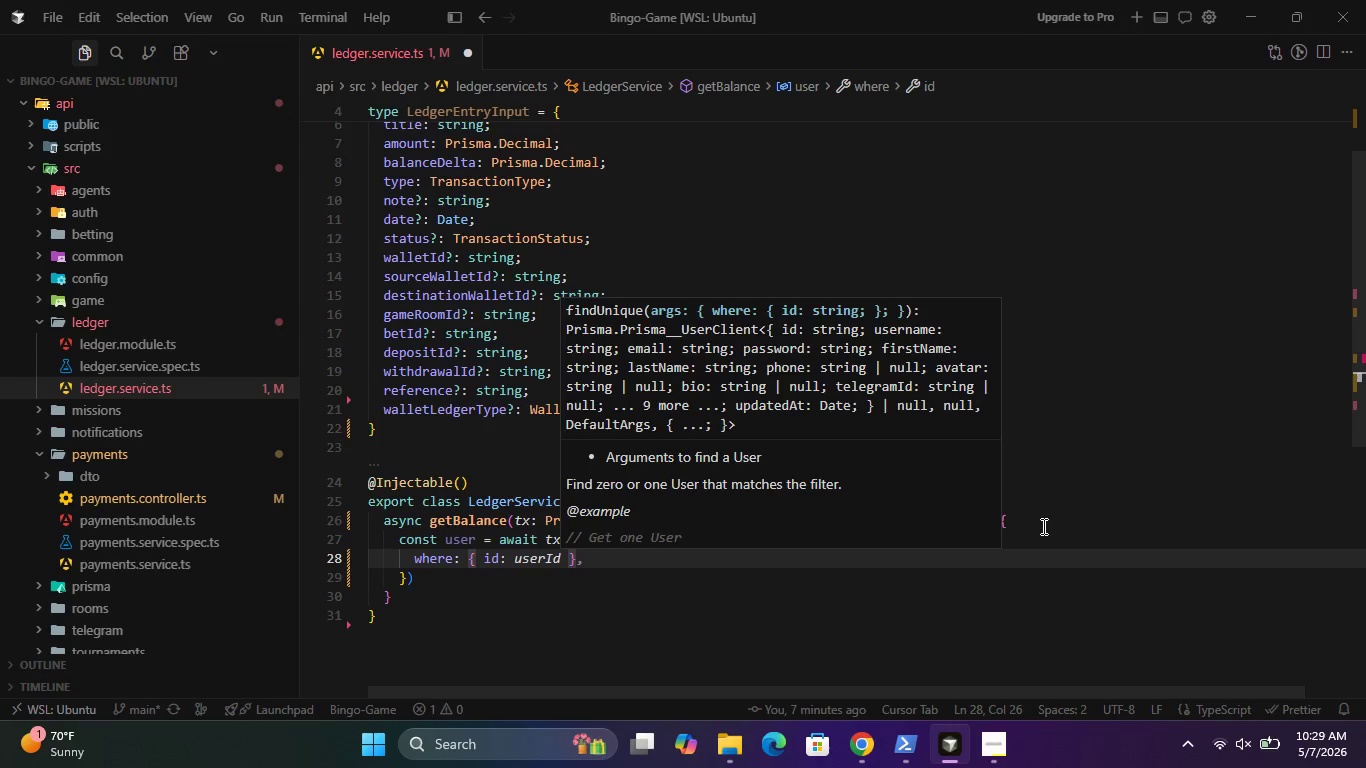 
key(ArrowRight)
 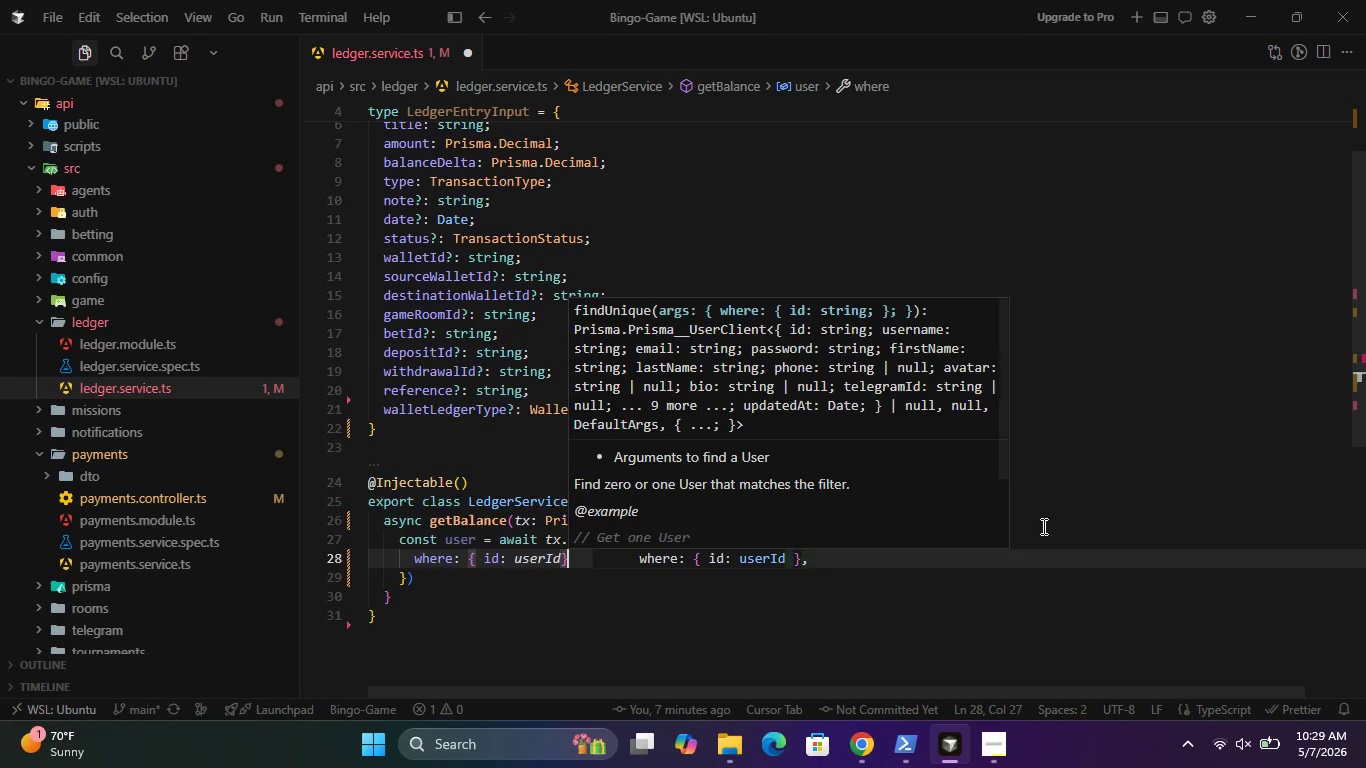 
key(ArrowRight)
 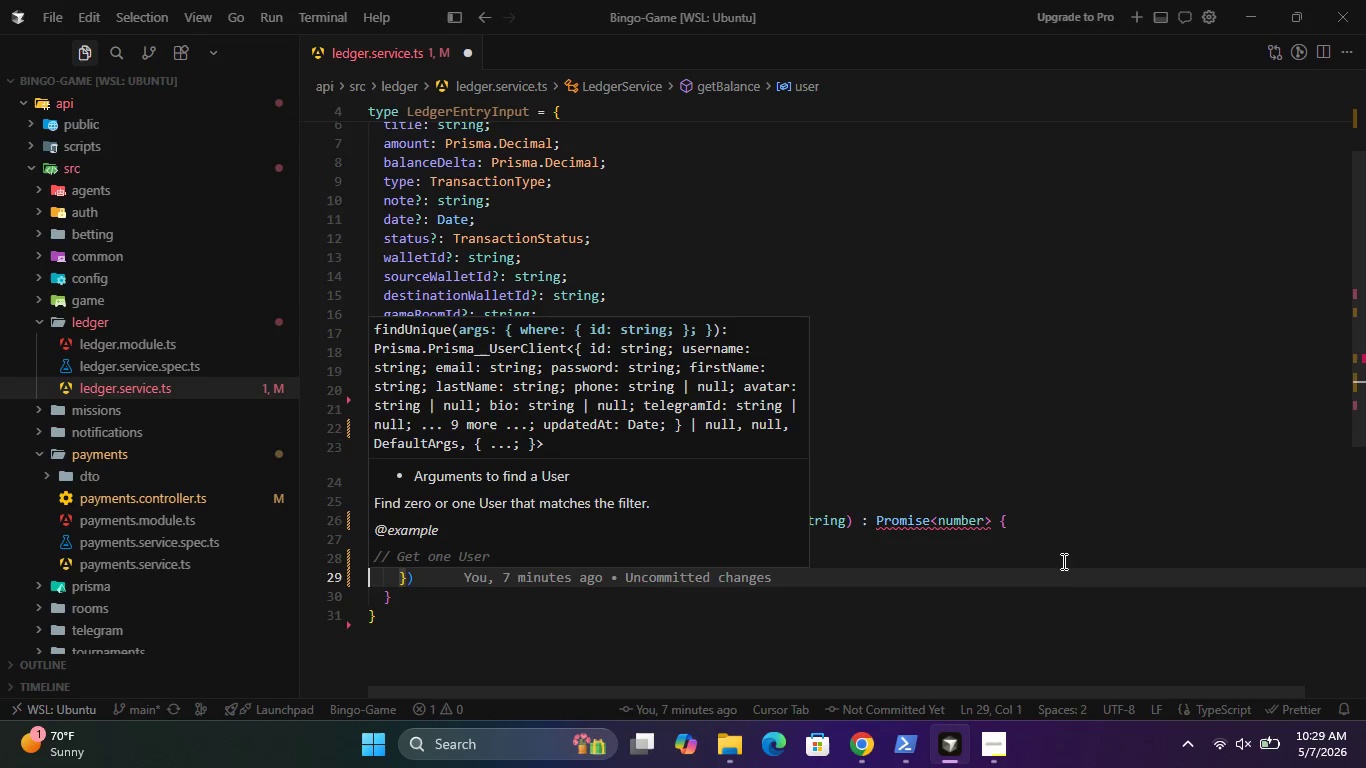 
left_click([883, 575])
 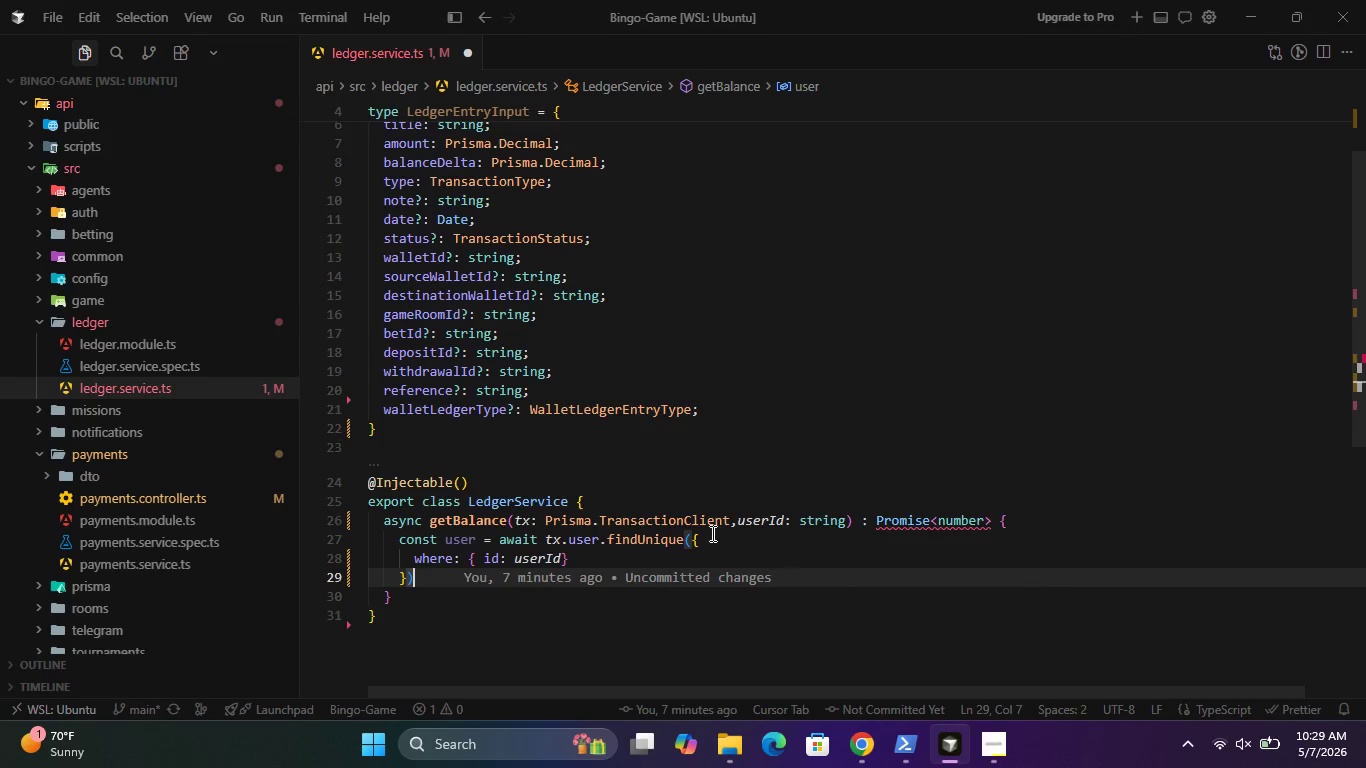 
key(Control+S)
 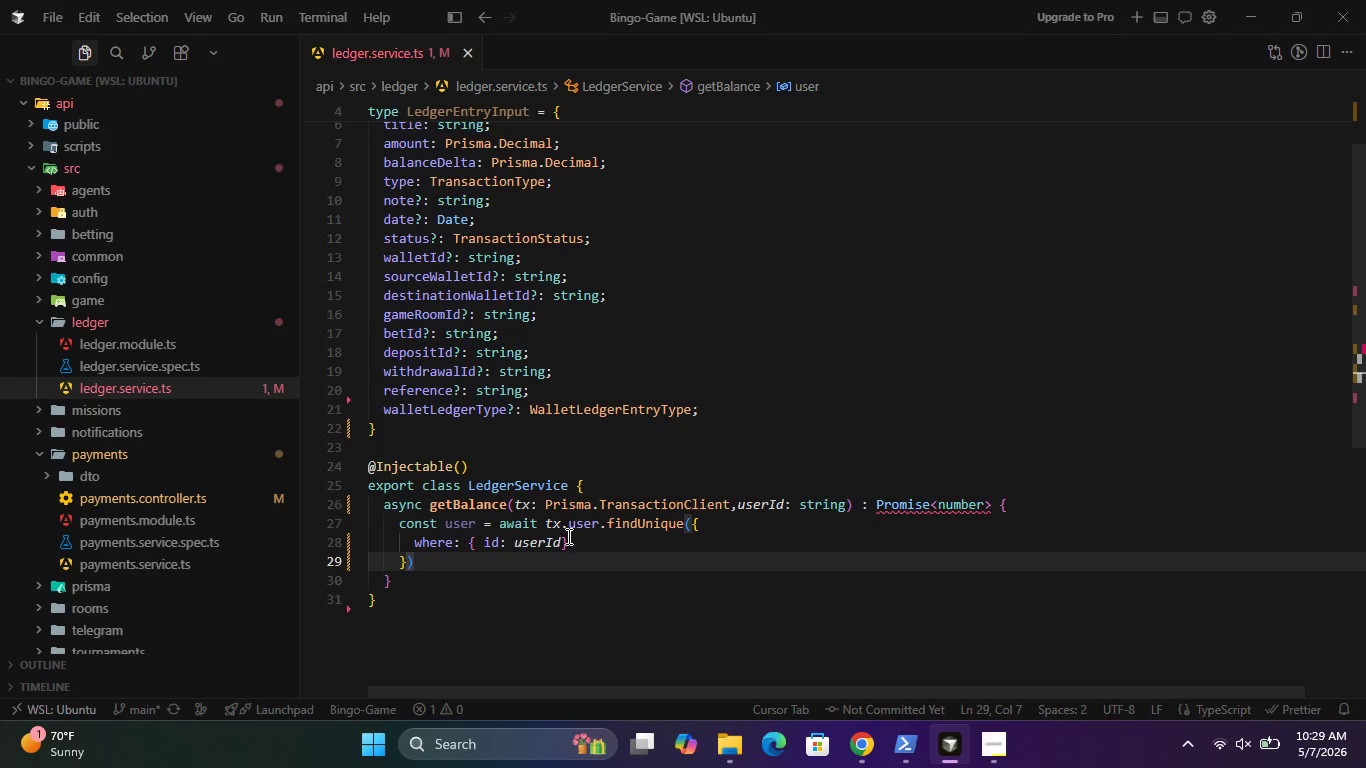 
left_click([561, 536])
 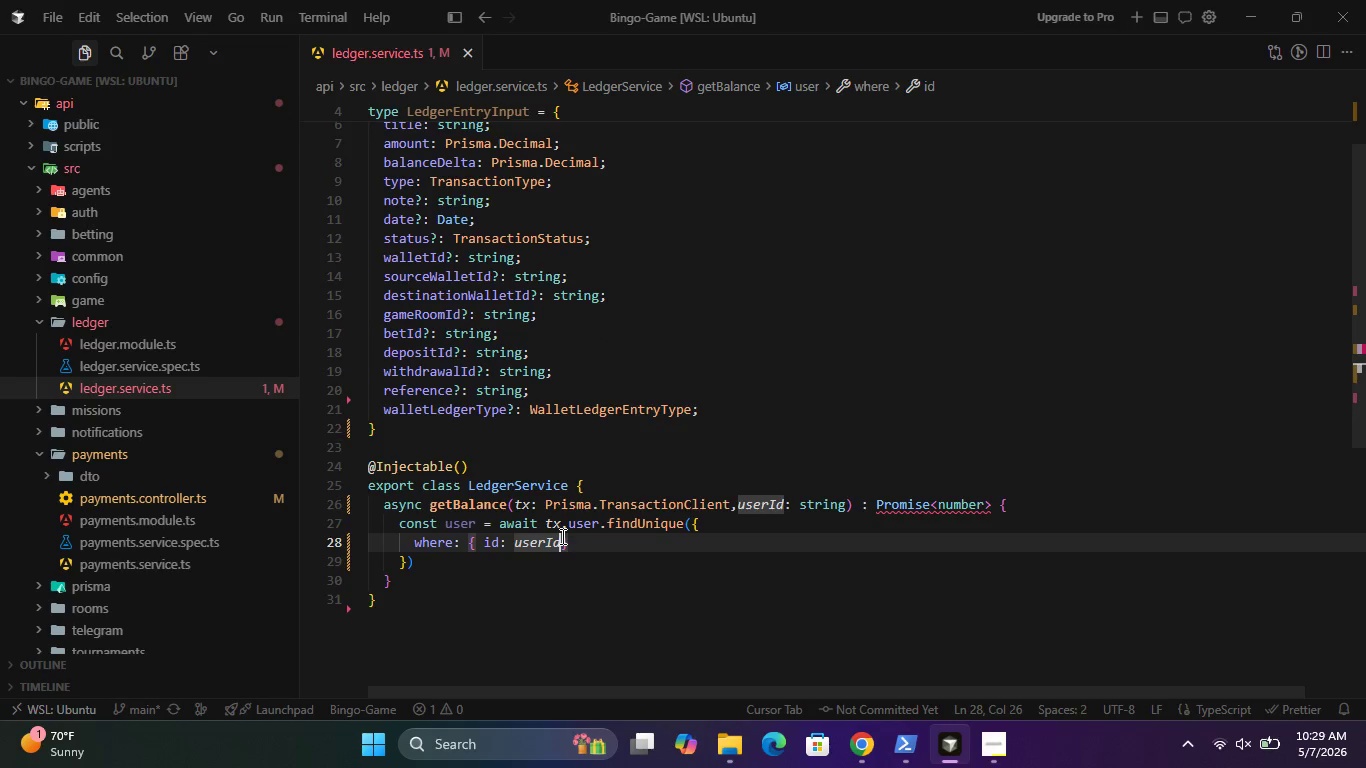 
key(Space)
 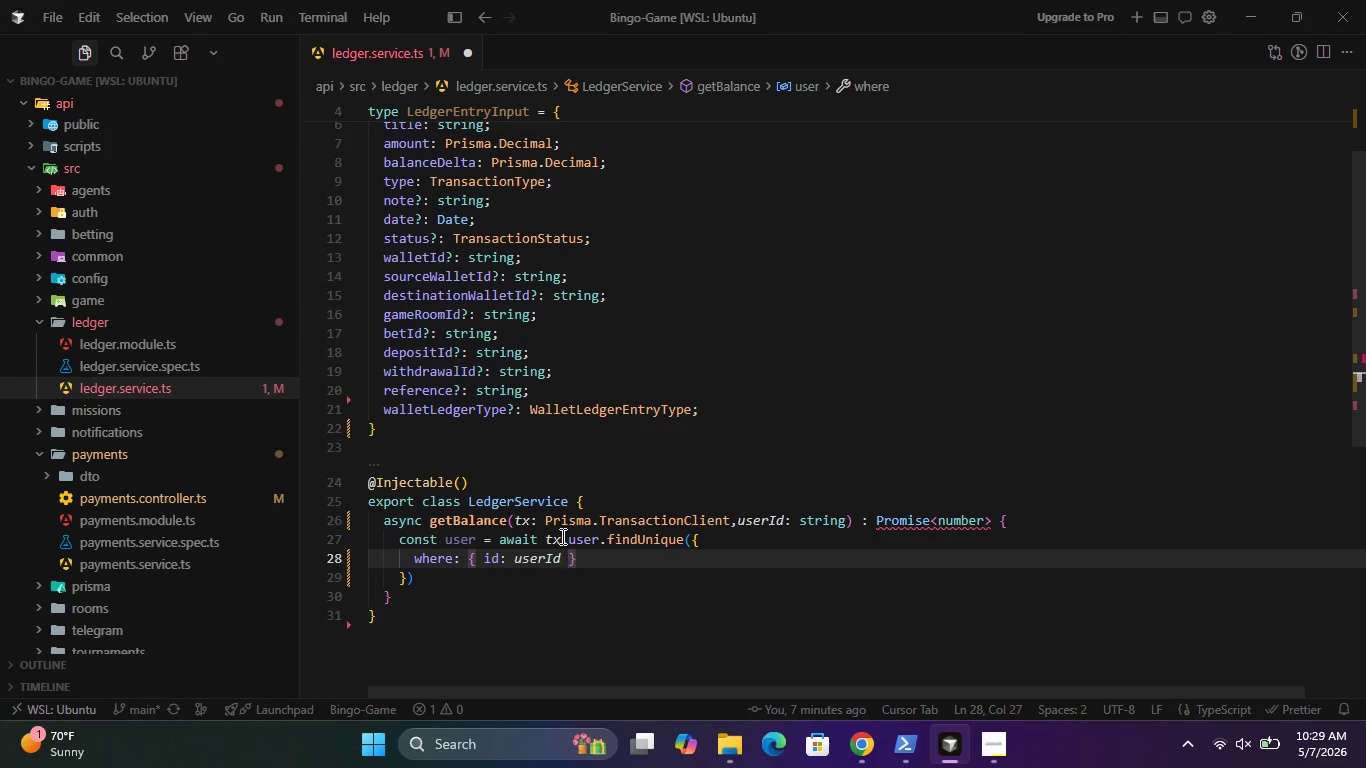 
key(Comma)
 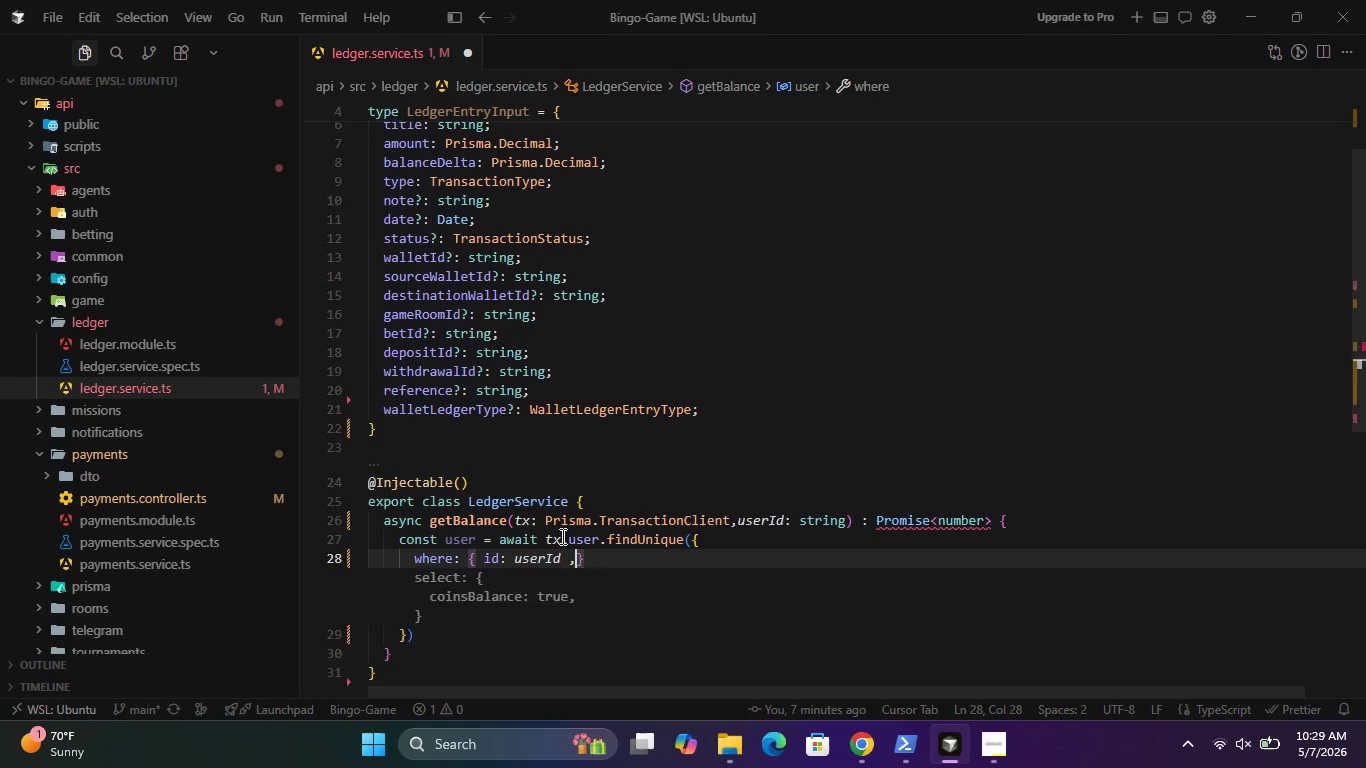 
key(Space)
 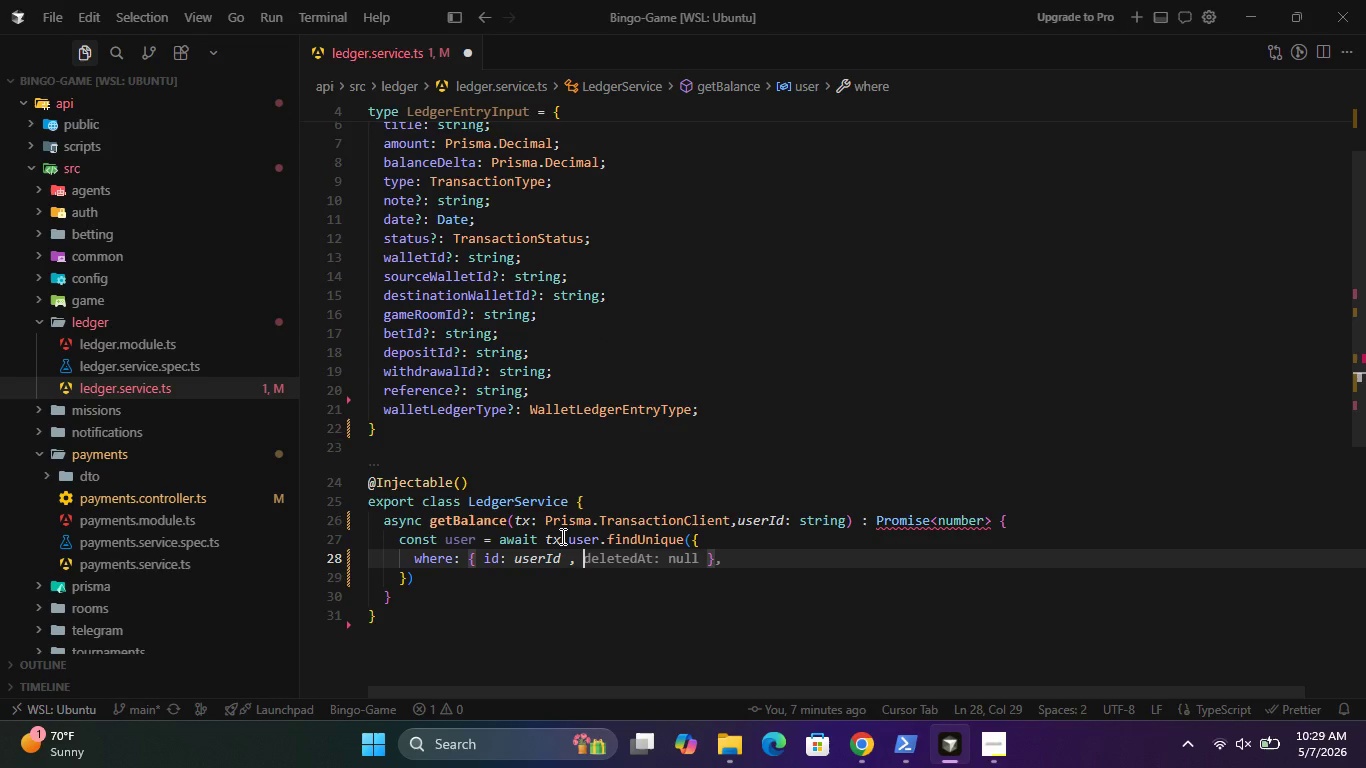 
key(Backspace)
 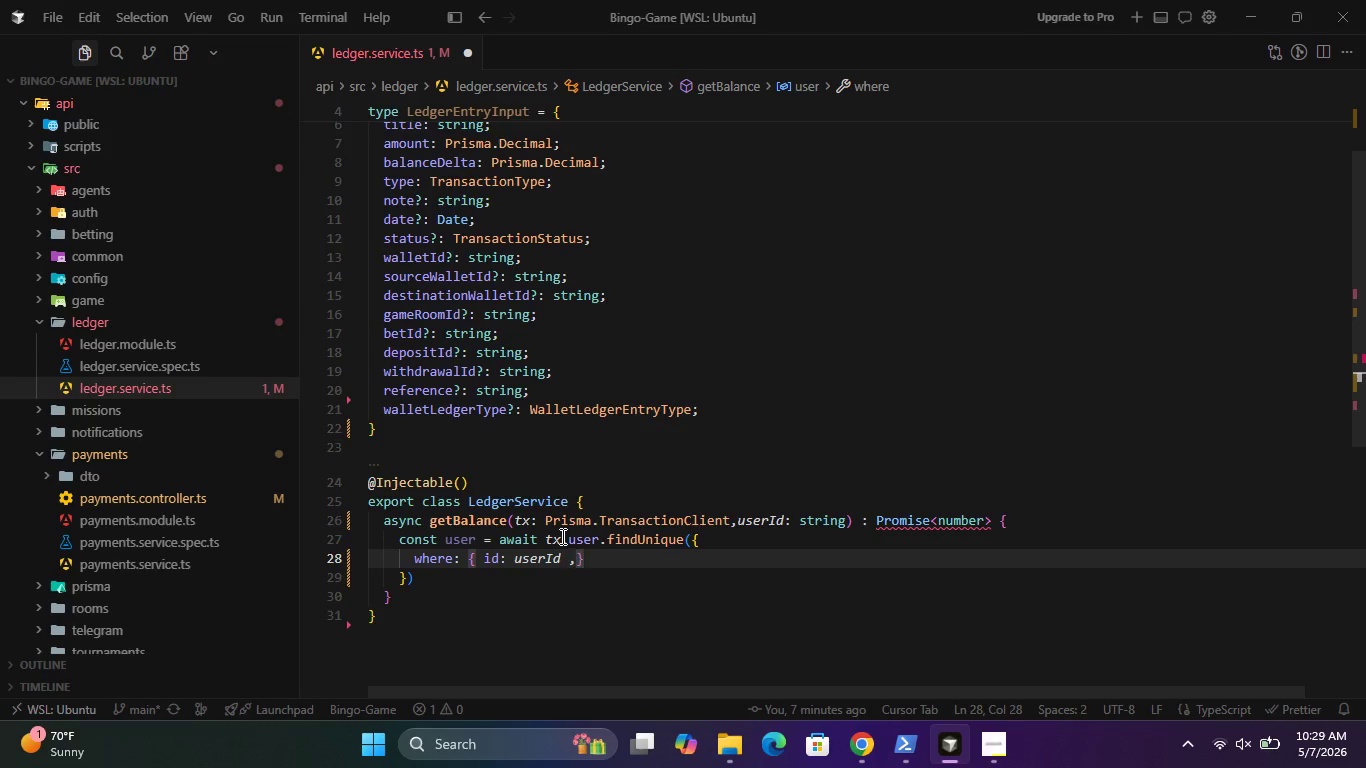 
key(Backspace)
 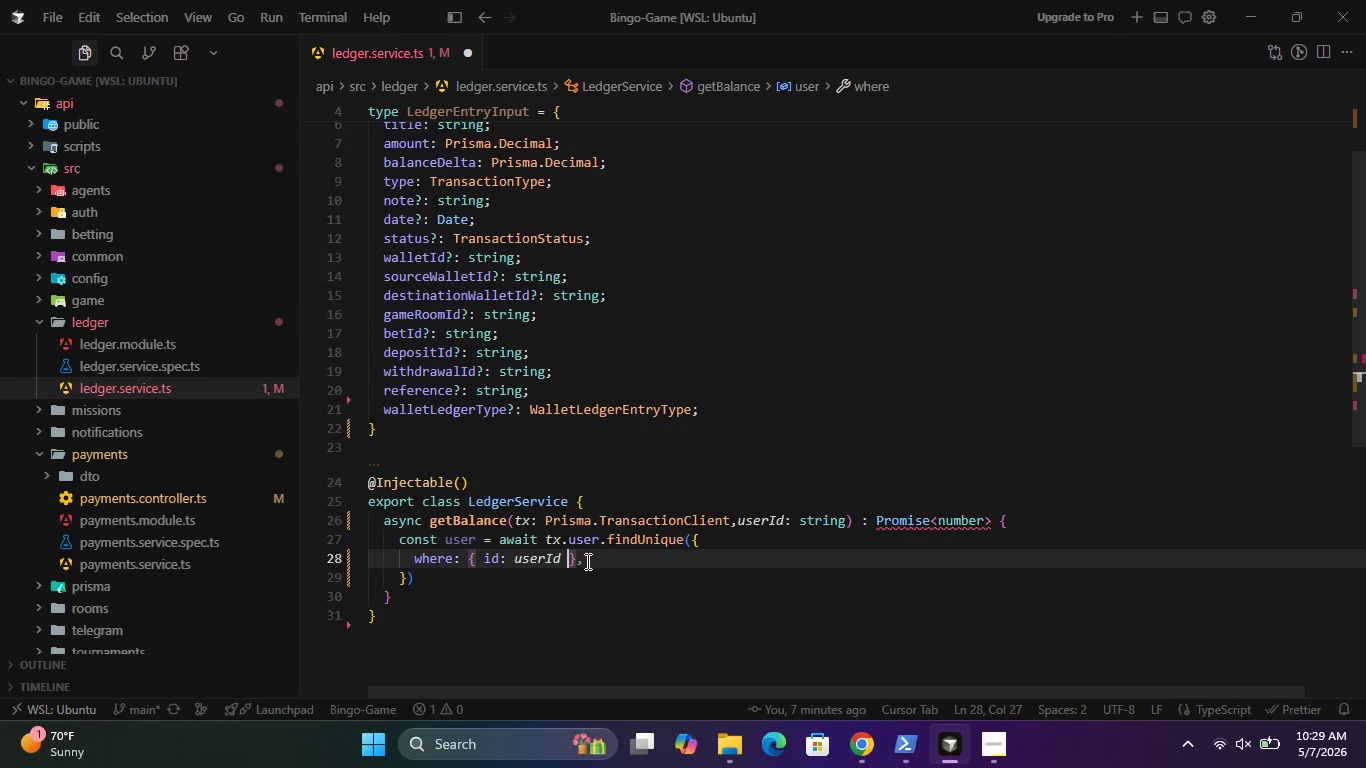 
left_click([586, 561])
 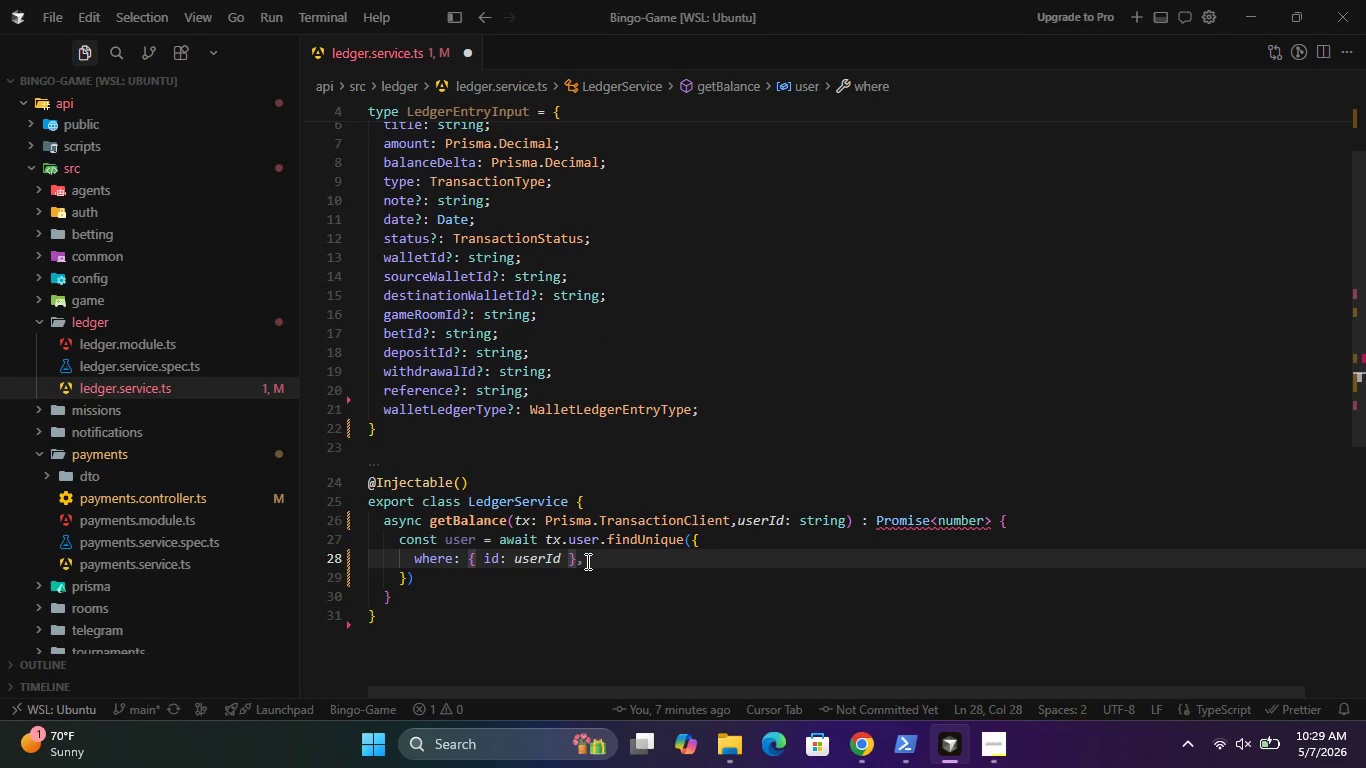 
key(Comma)
 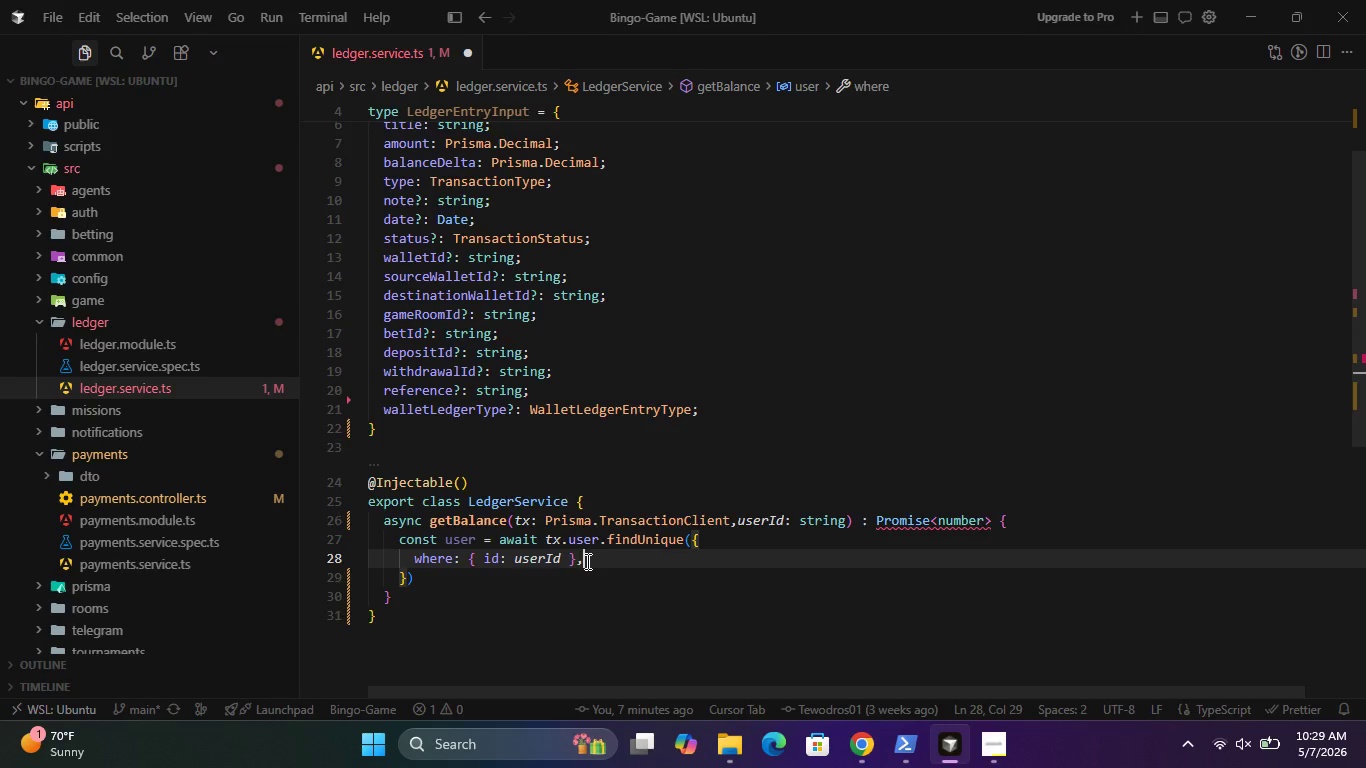 
key(Enter)
 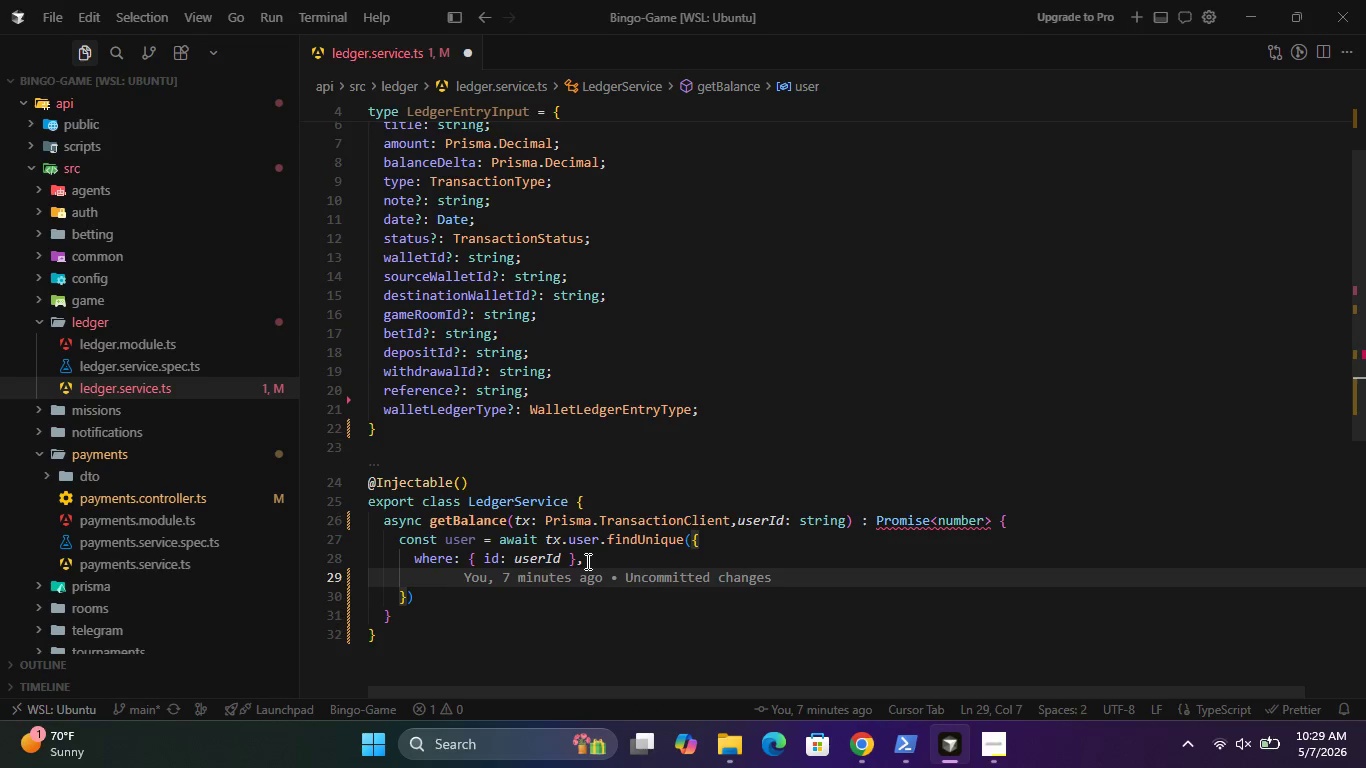 
type(sele)
 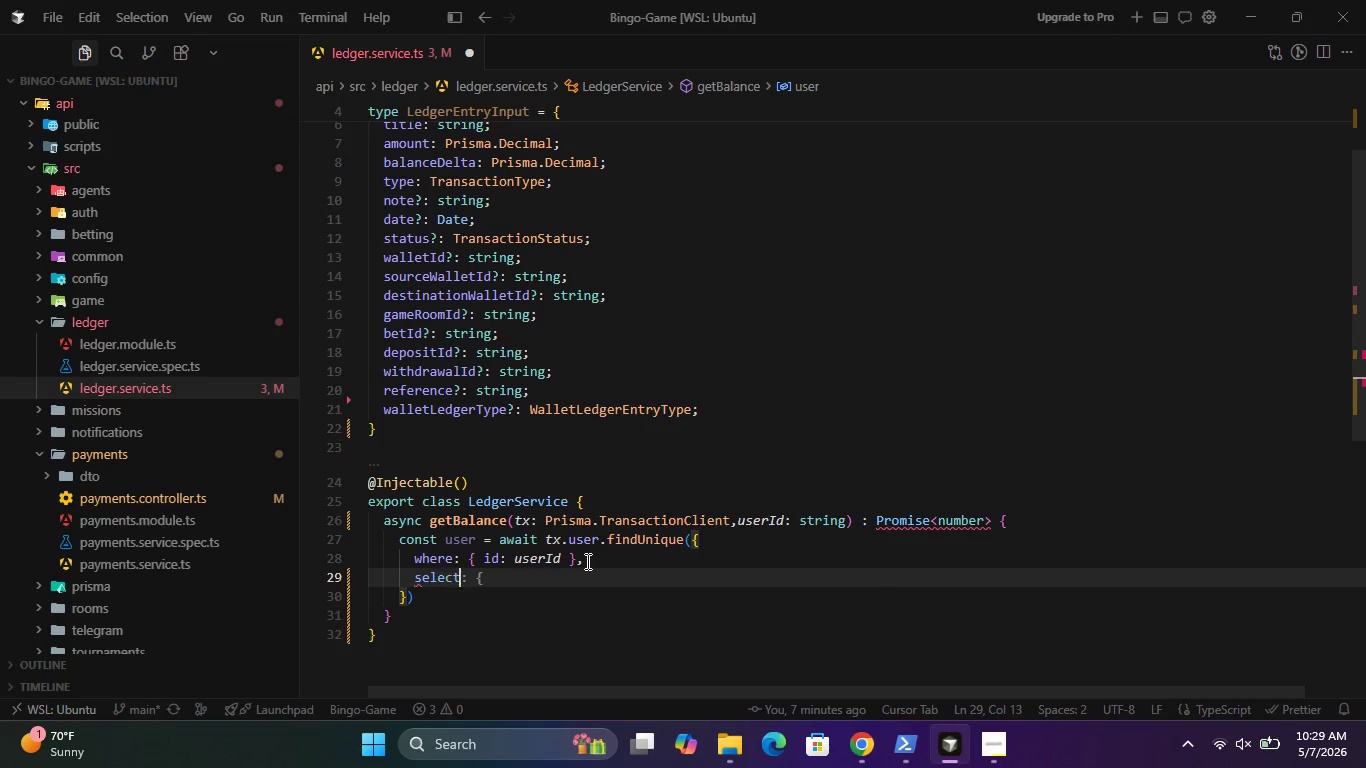 
key(Enter)
 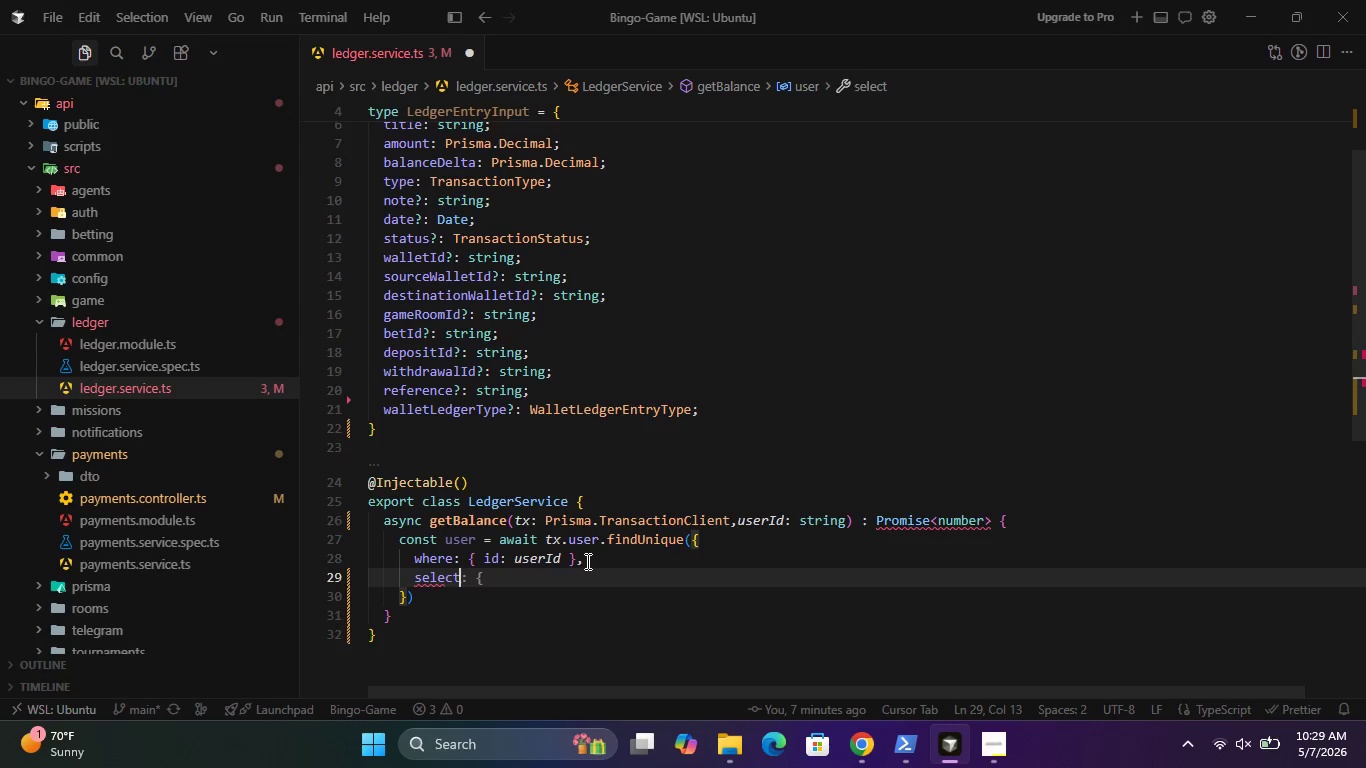 
key(Shift+Semicolon)
 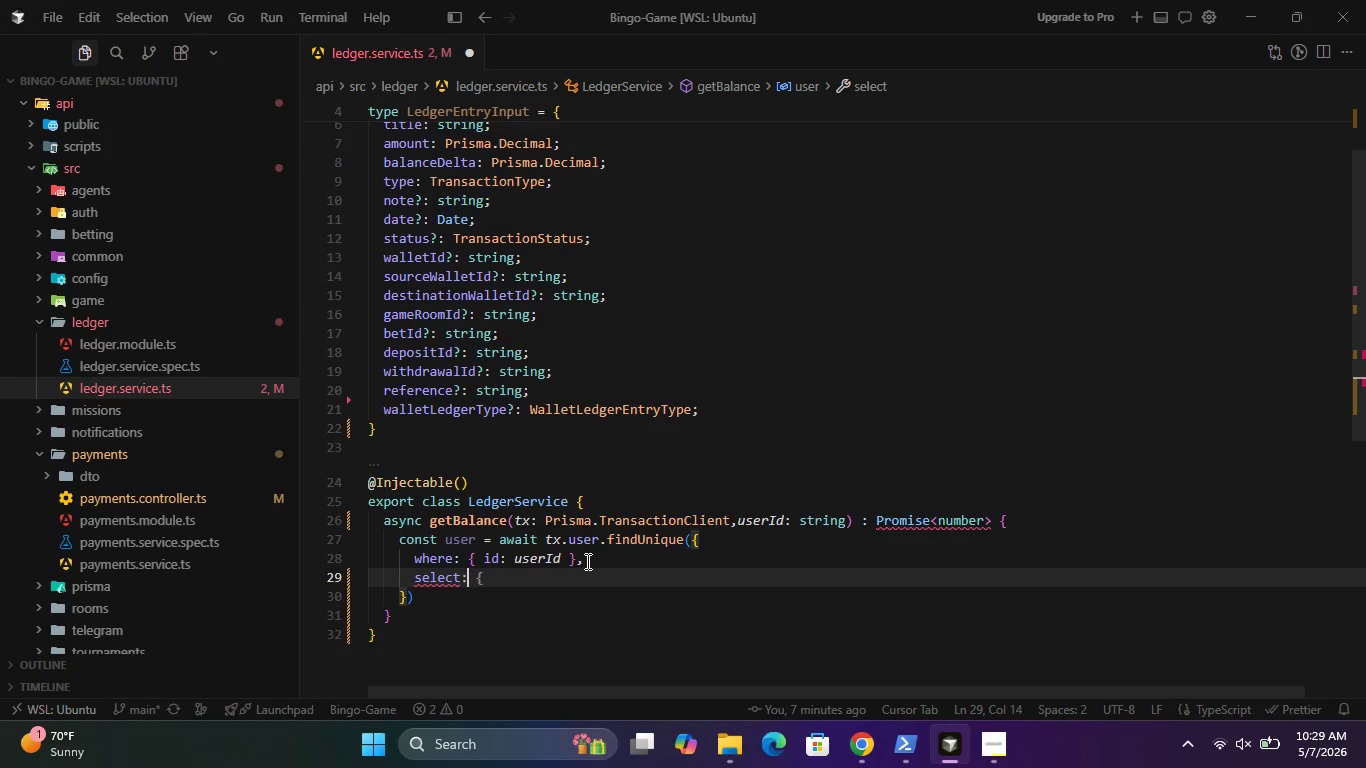 
key(Space)
 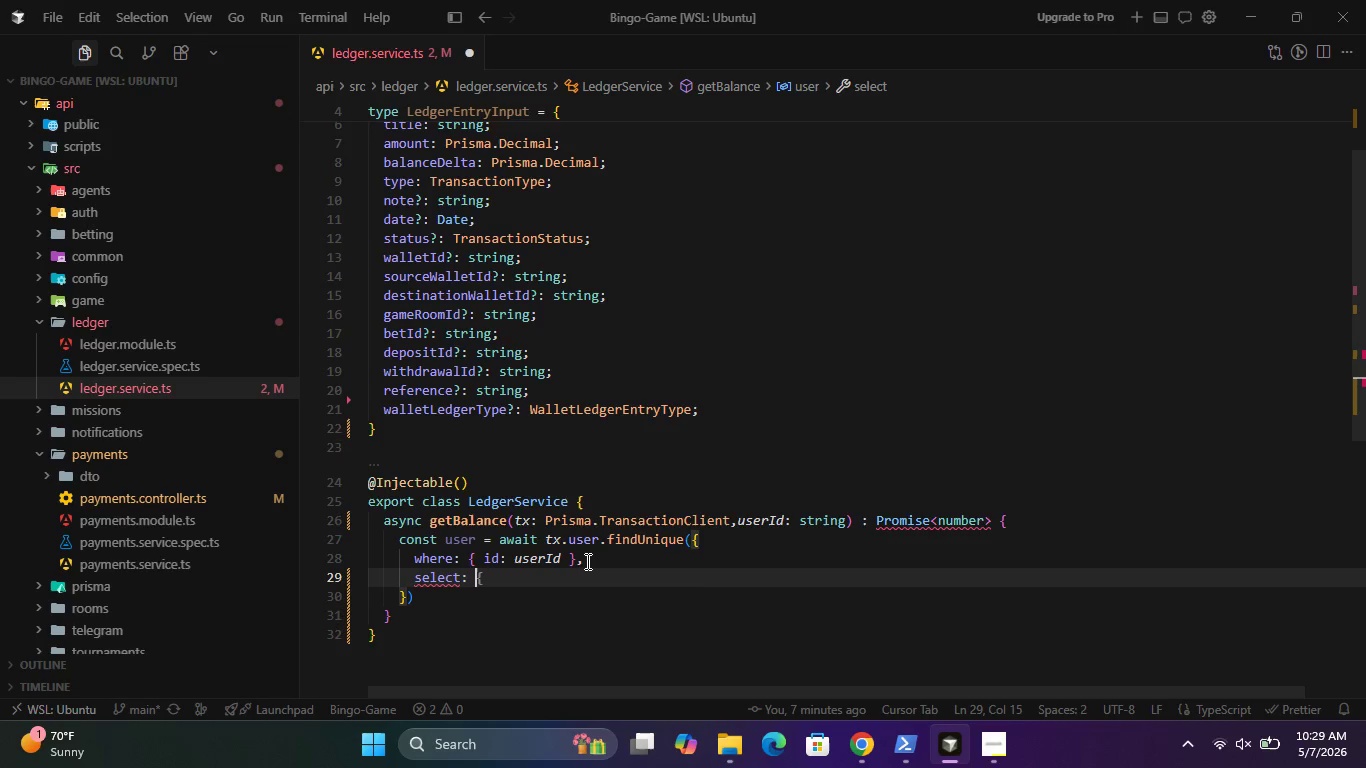 
key(Shift+ShiftRight)
 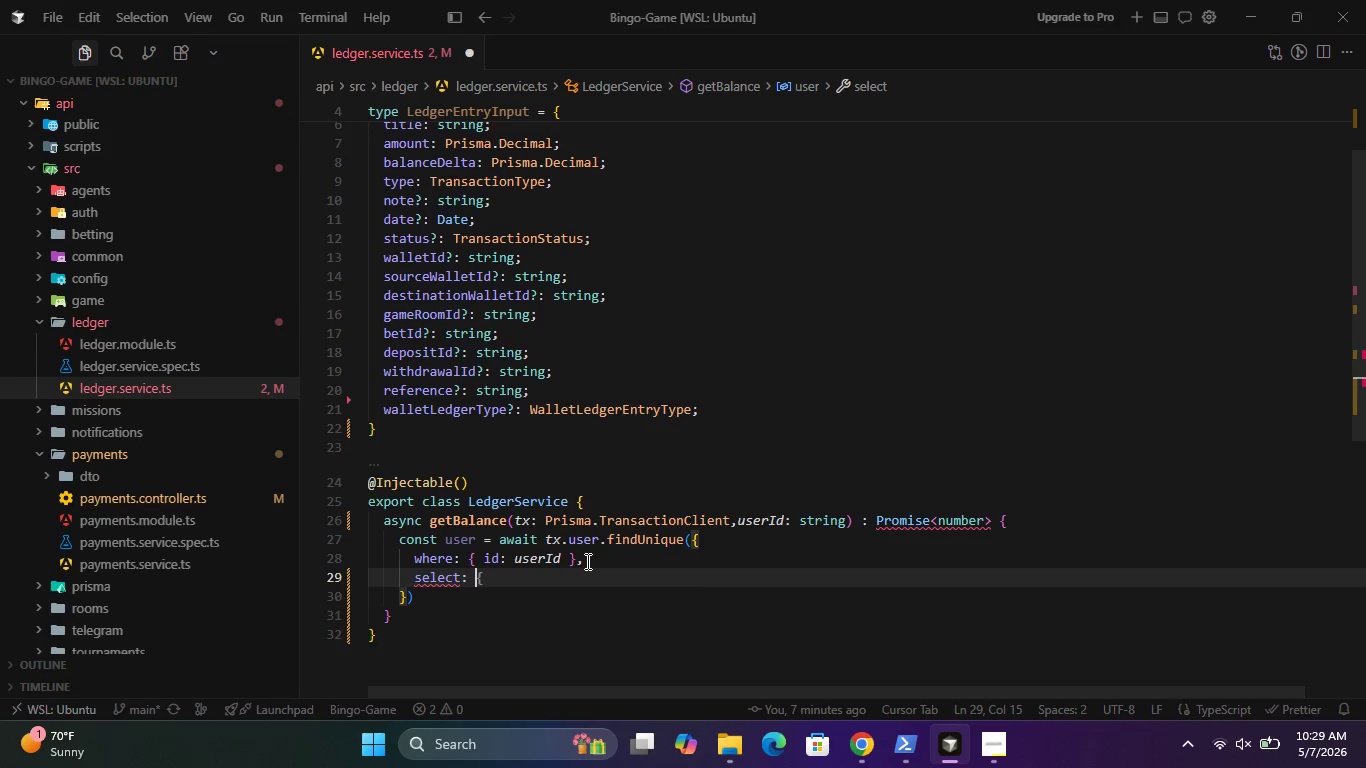 
key(Shift+BracketLeft)
 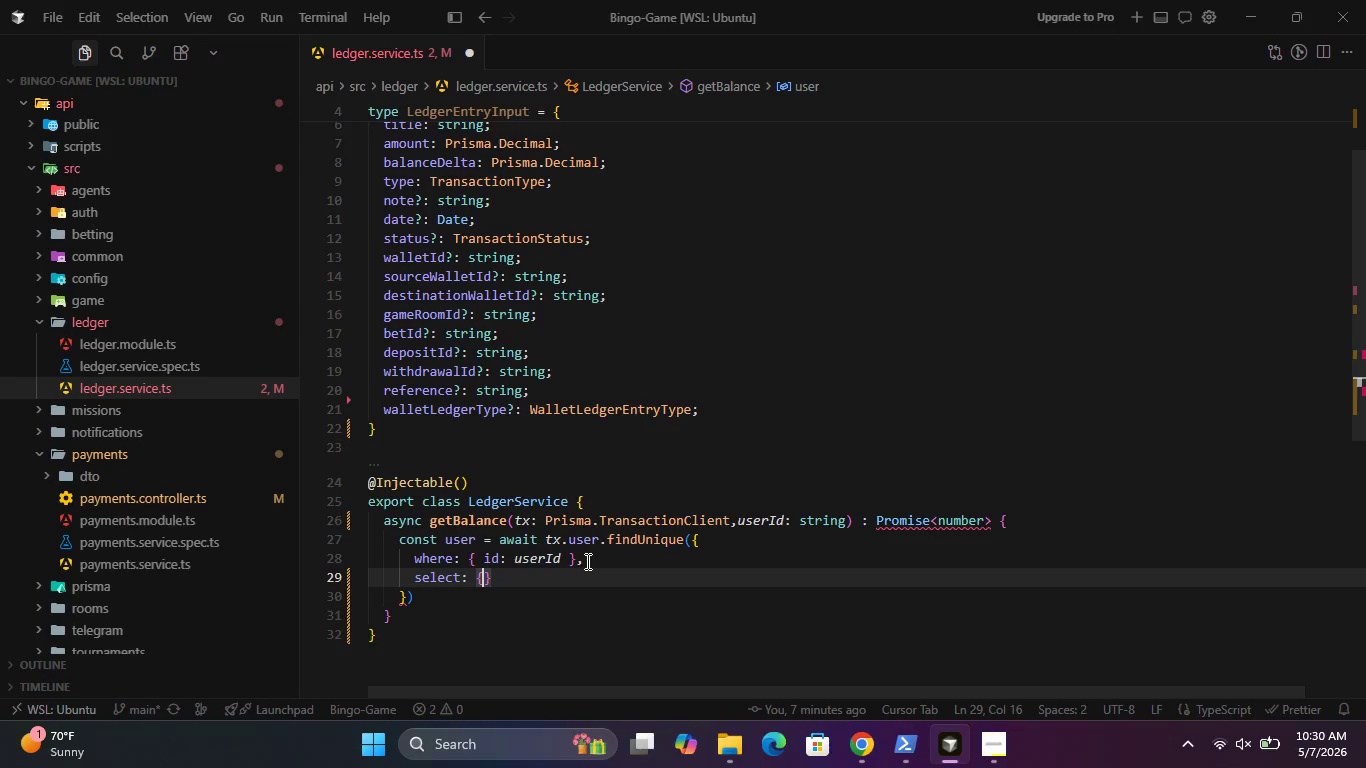 
key(Enter)
 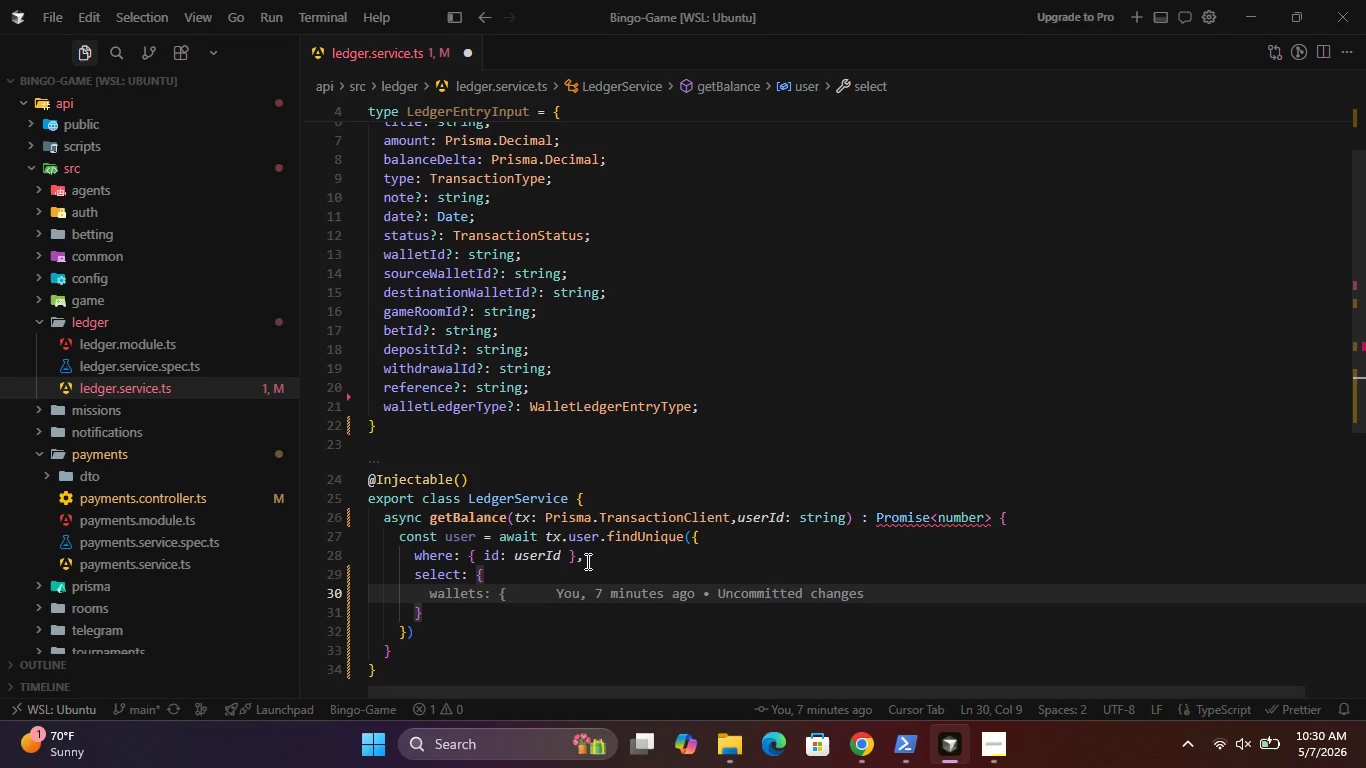 
type(whe)
 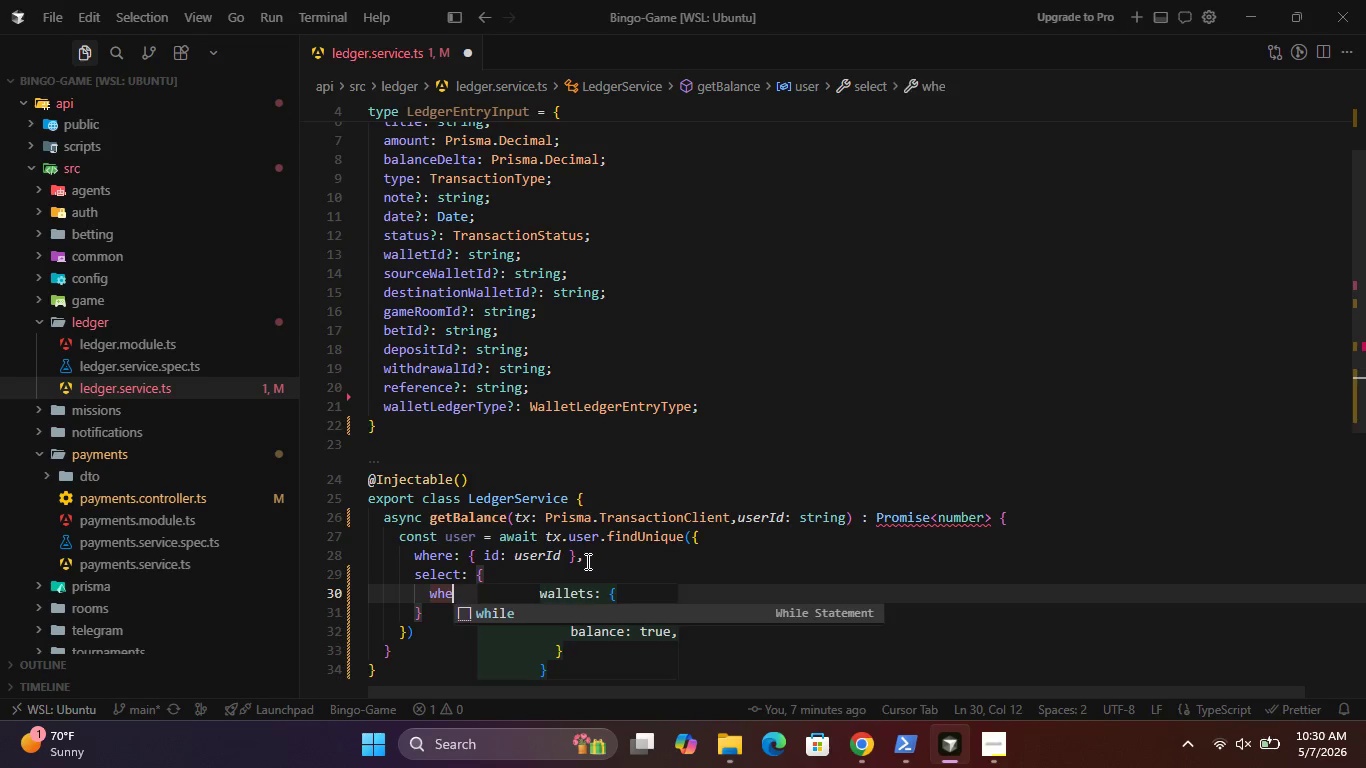 
key(Enter)
 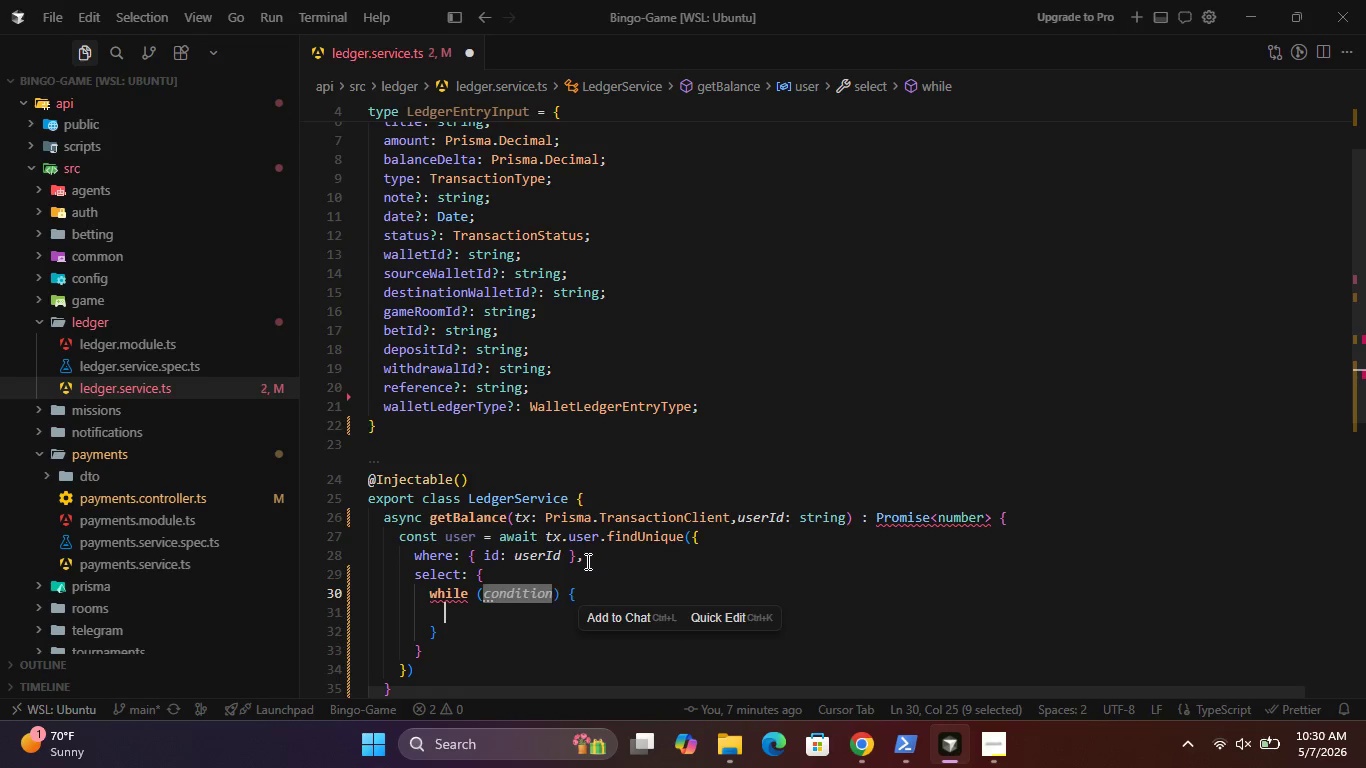 
key(Control+Z)
 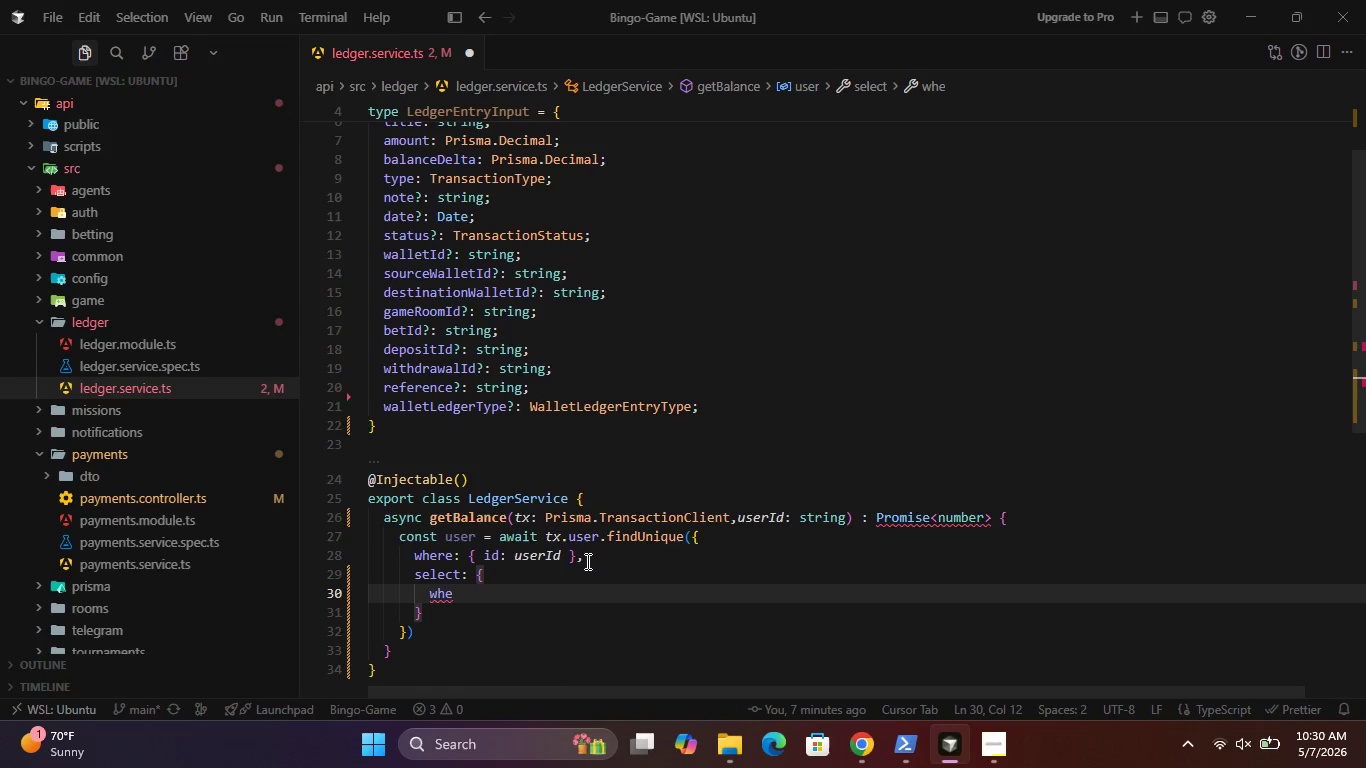 
key(Backspace)
key(Backspace)
key(Backspace)
type(con)
 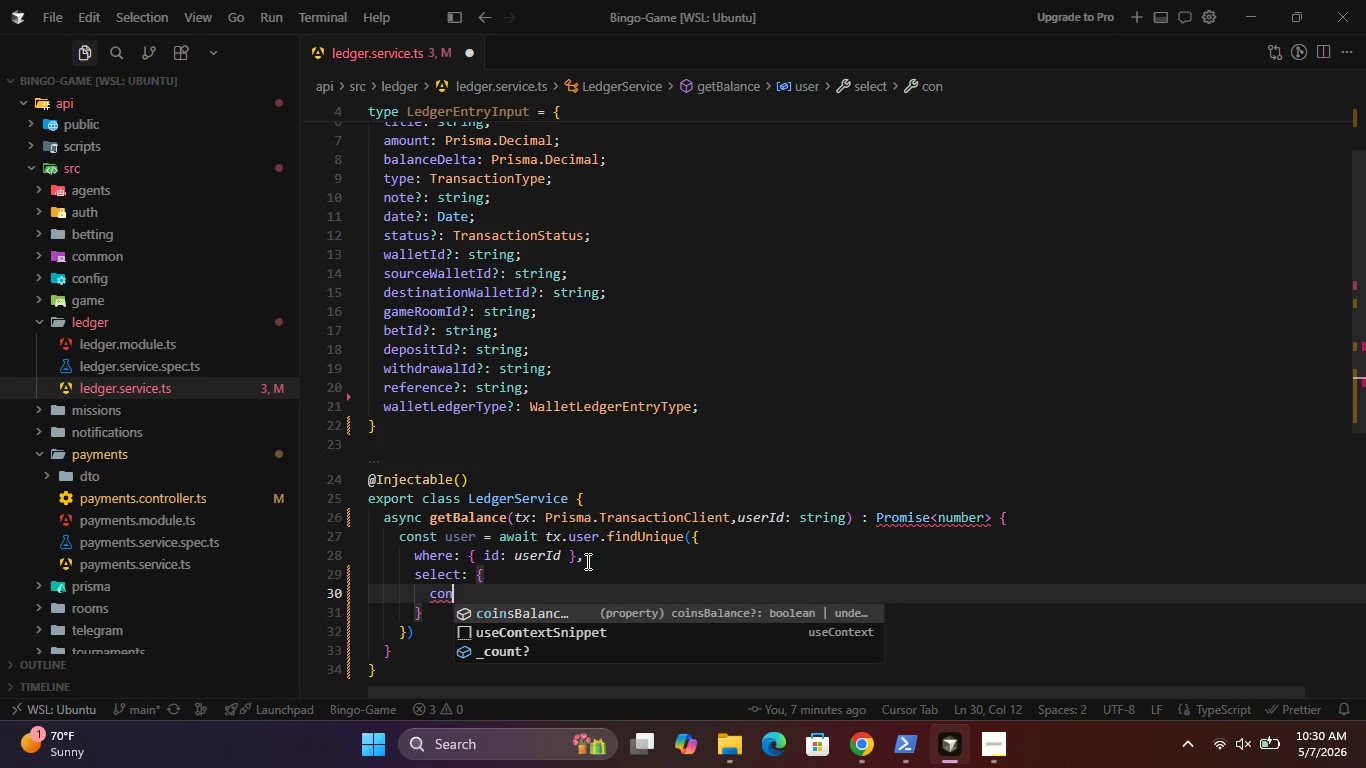 
key(Enter)
 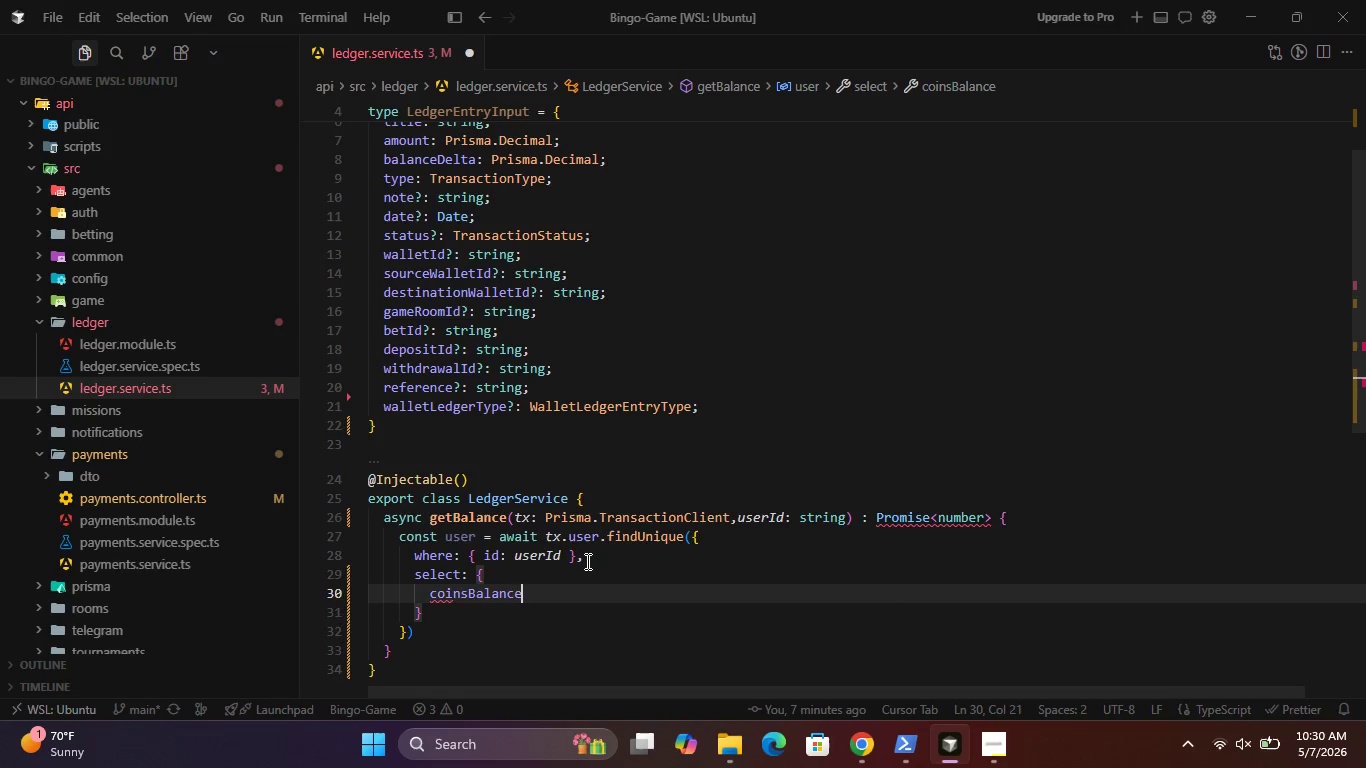 
type(: true,)
 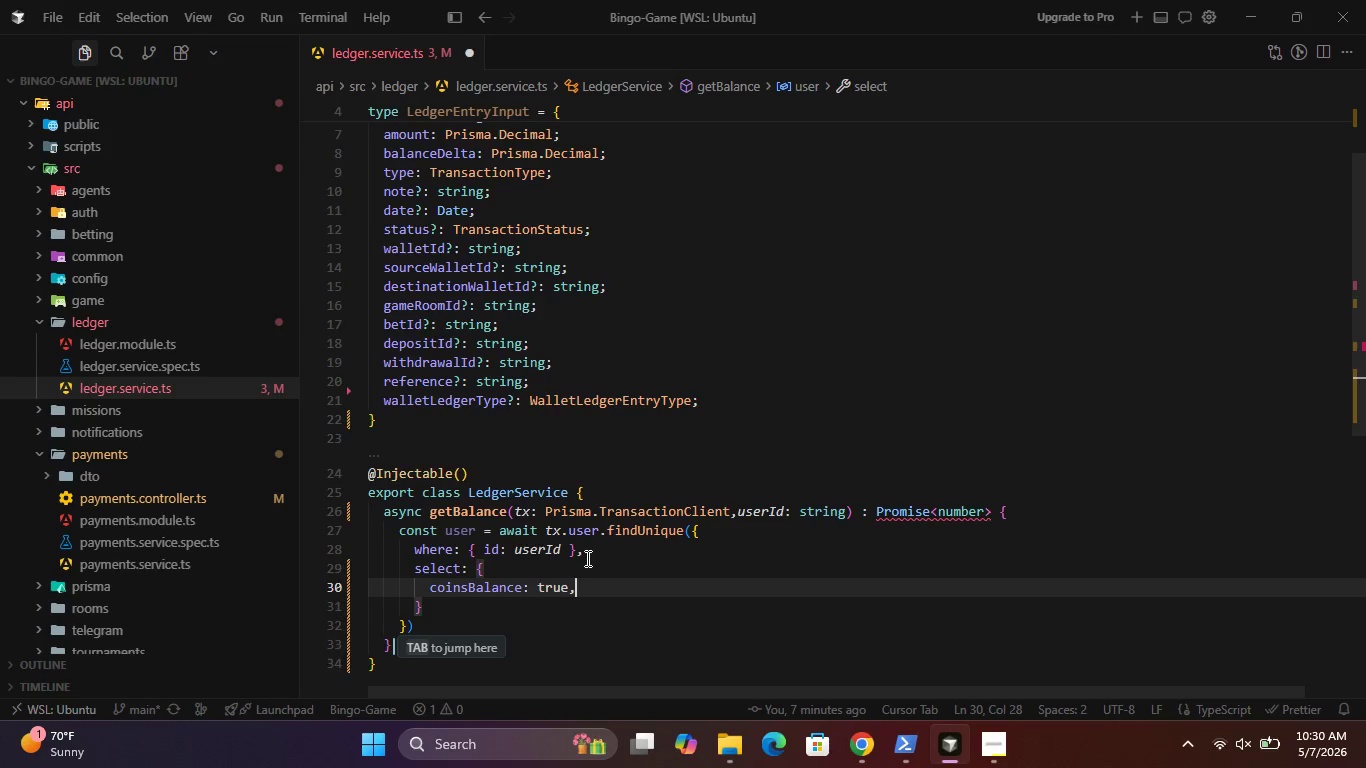 
left_click([509, 565])
 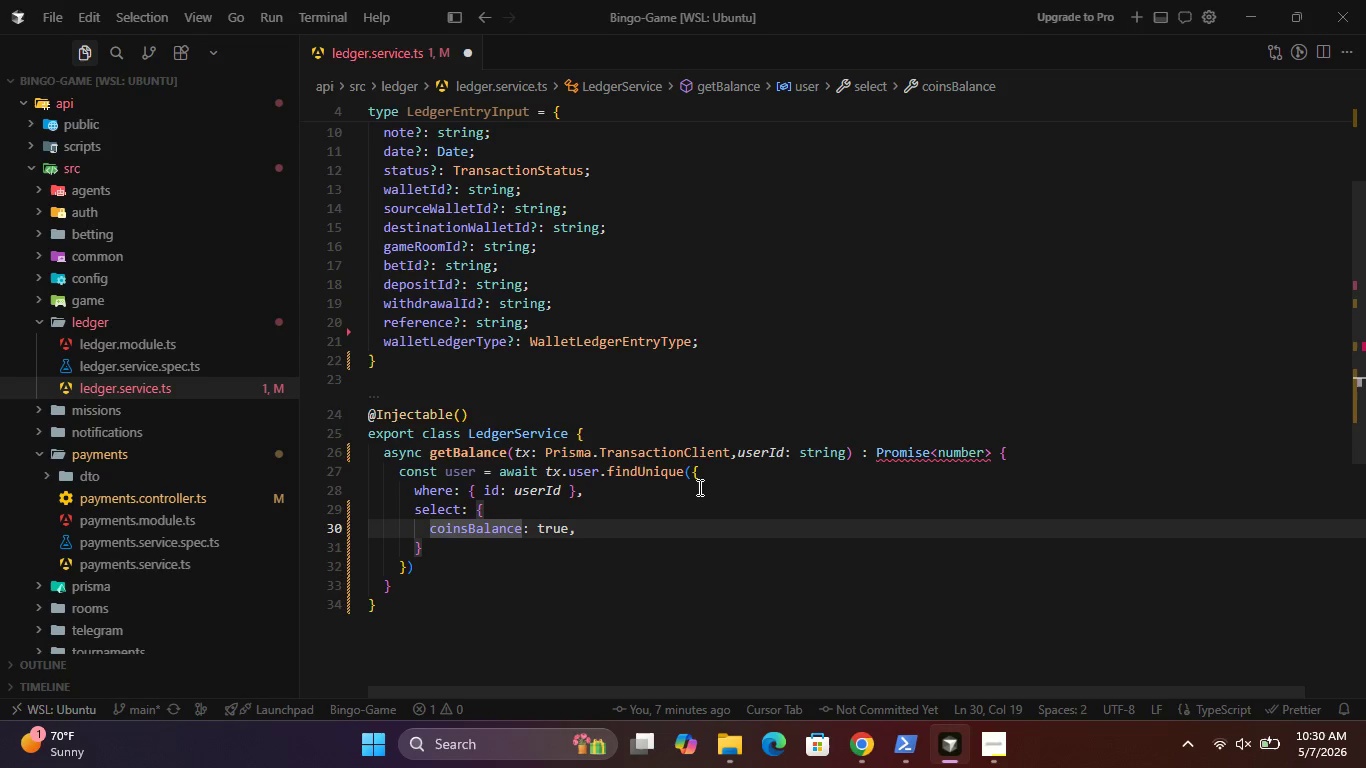 
left_click([724, 463])
 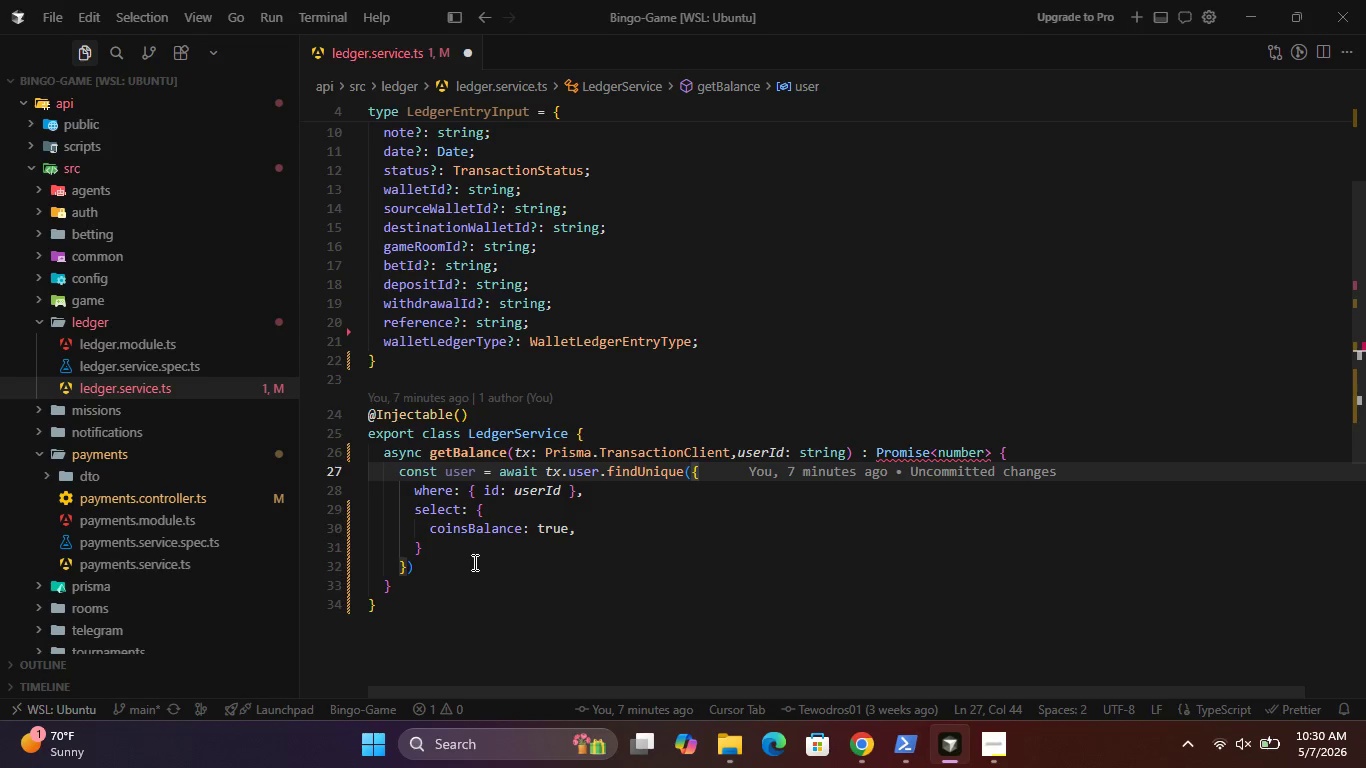 
left_click([460, 562])
 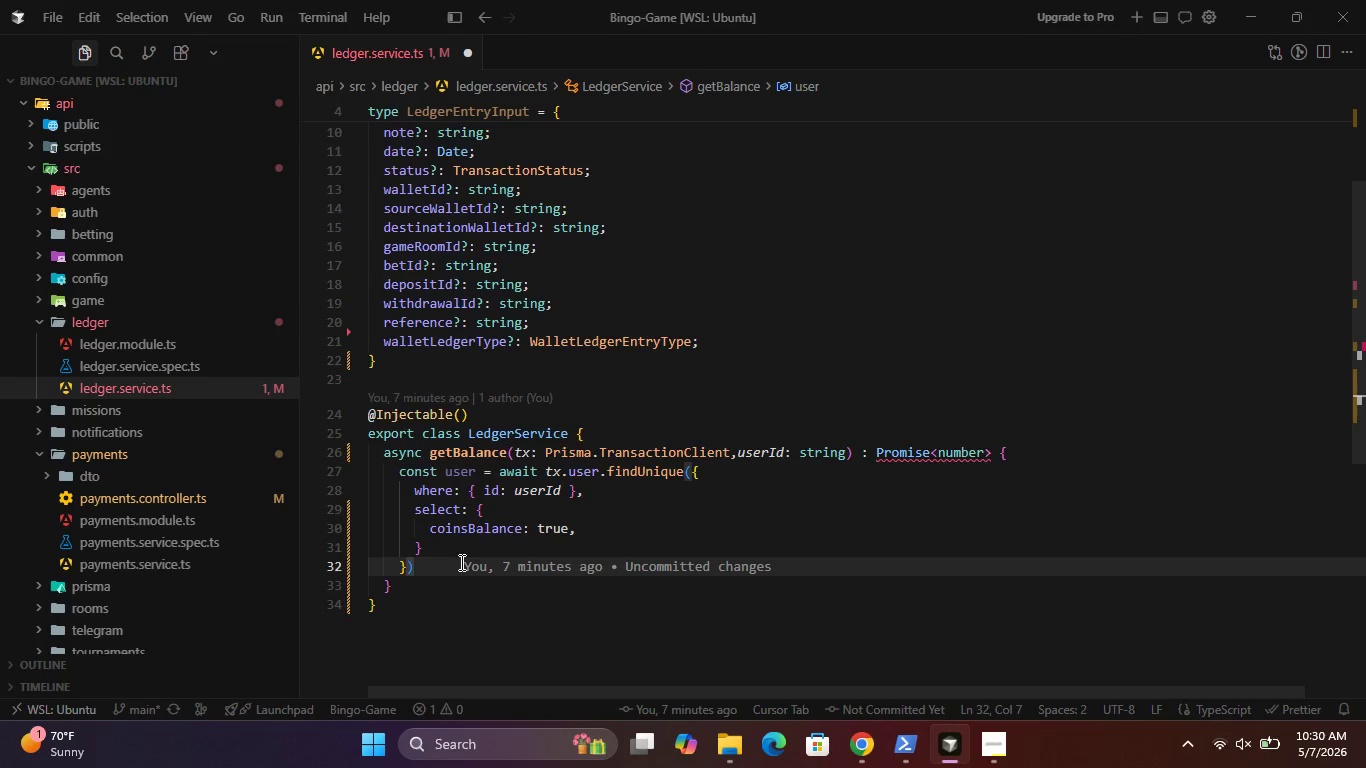 
key(Semicolon)
 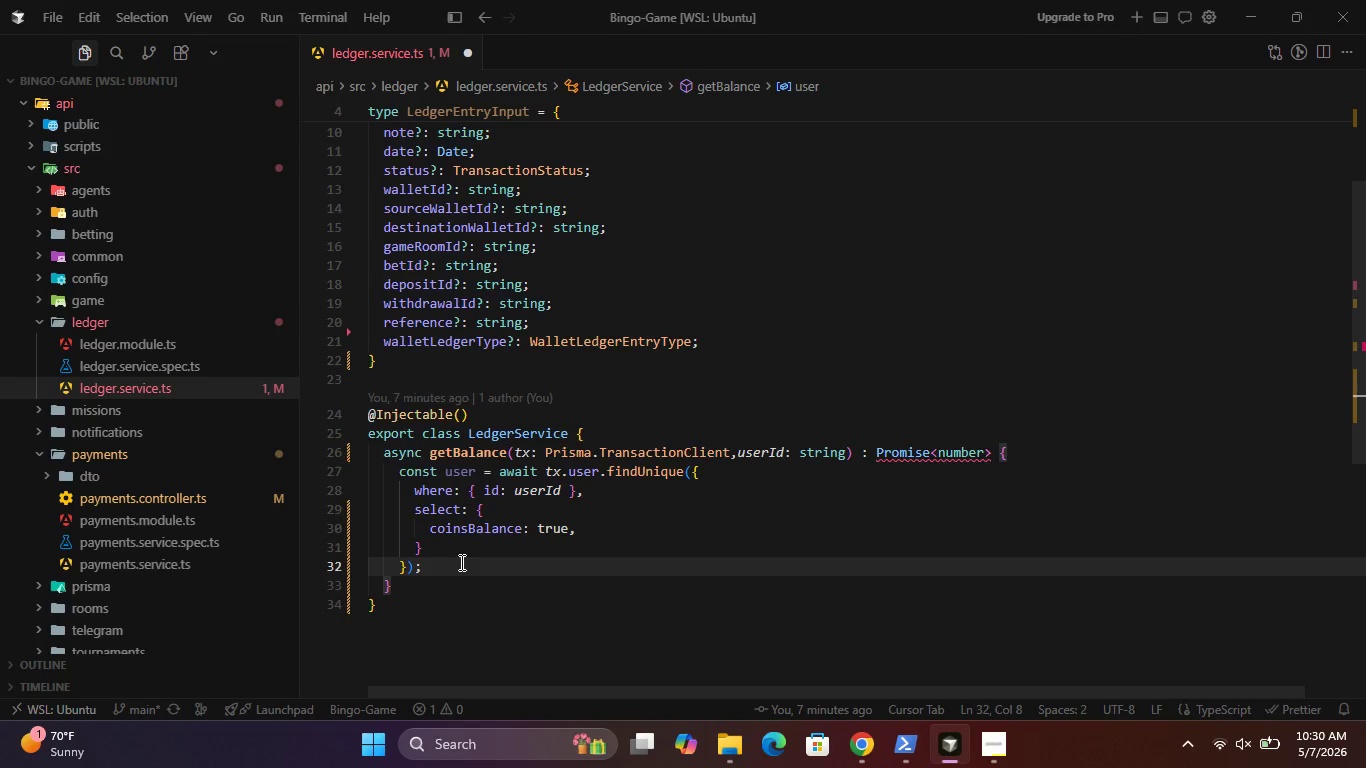 
key(Enter)
 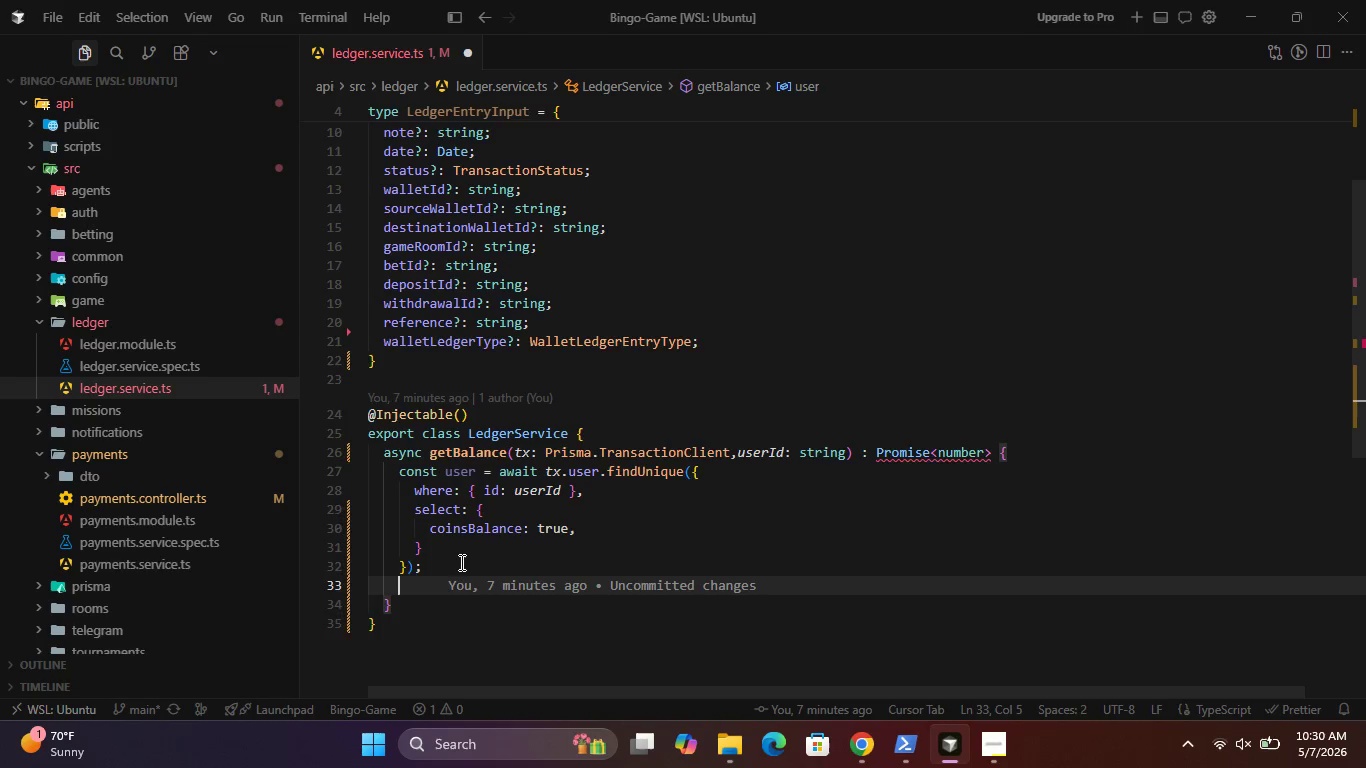 
key(Enter)
 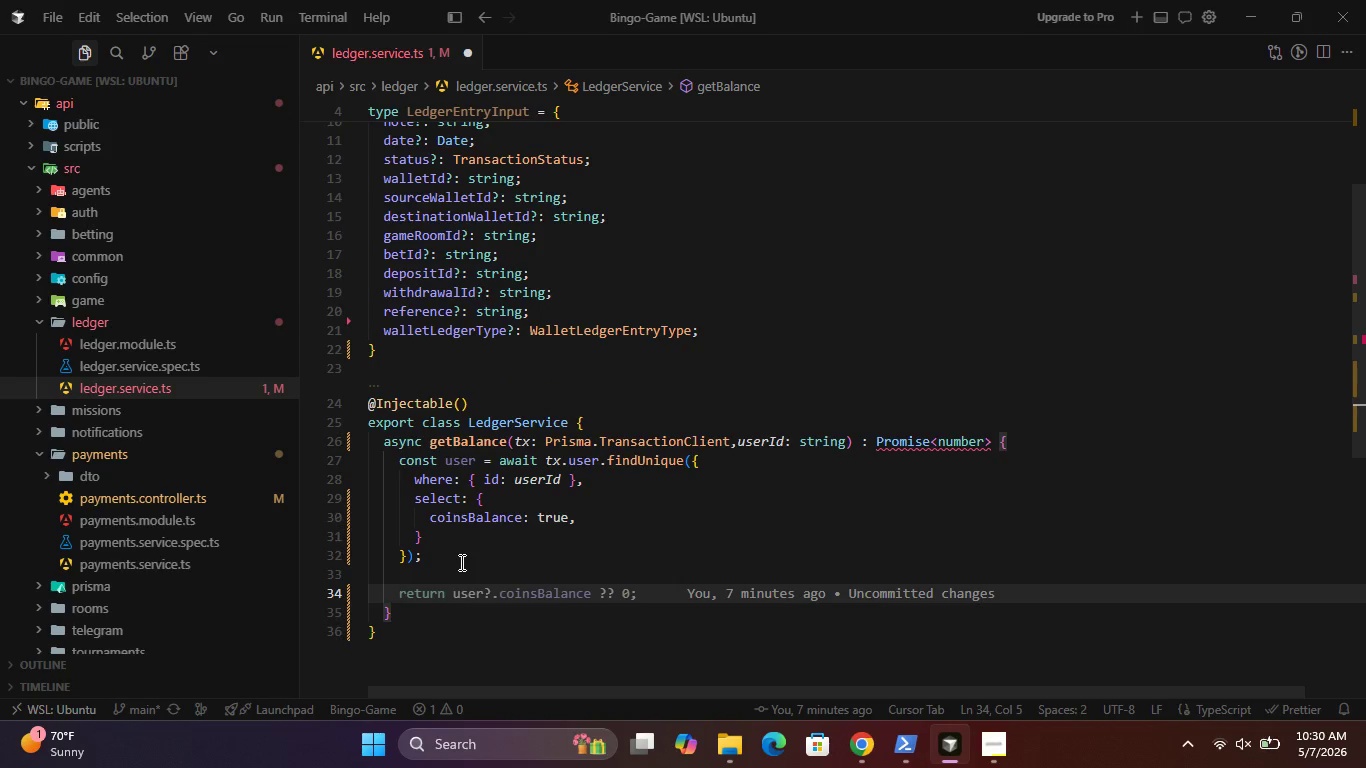 
type(if(!user){)
 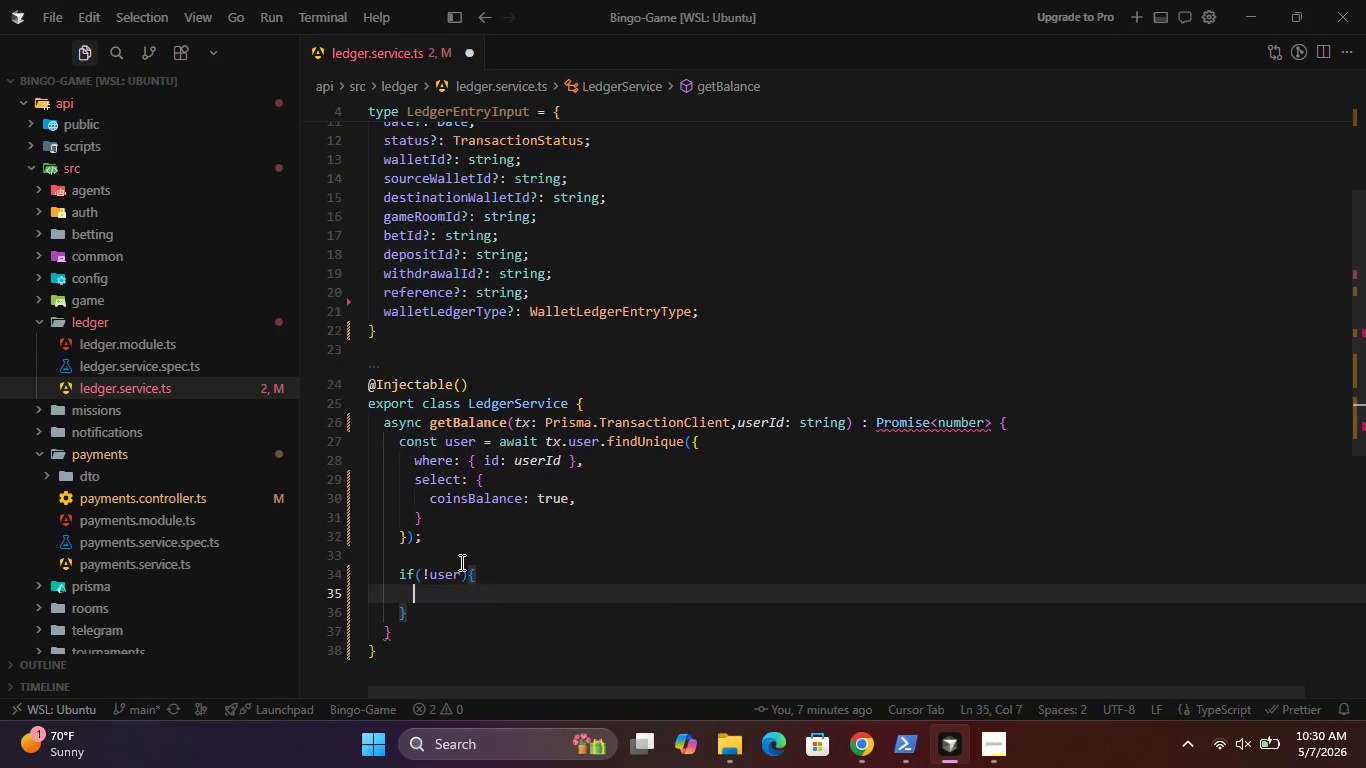 
 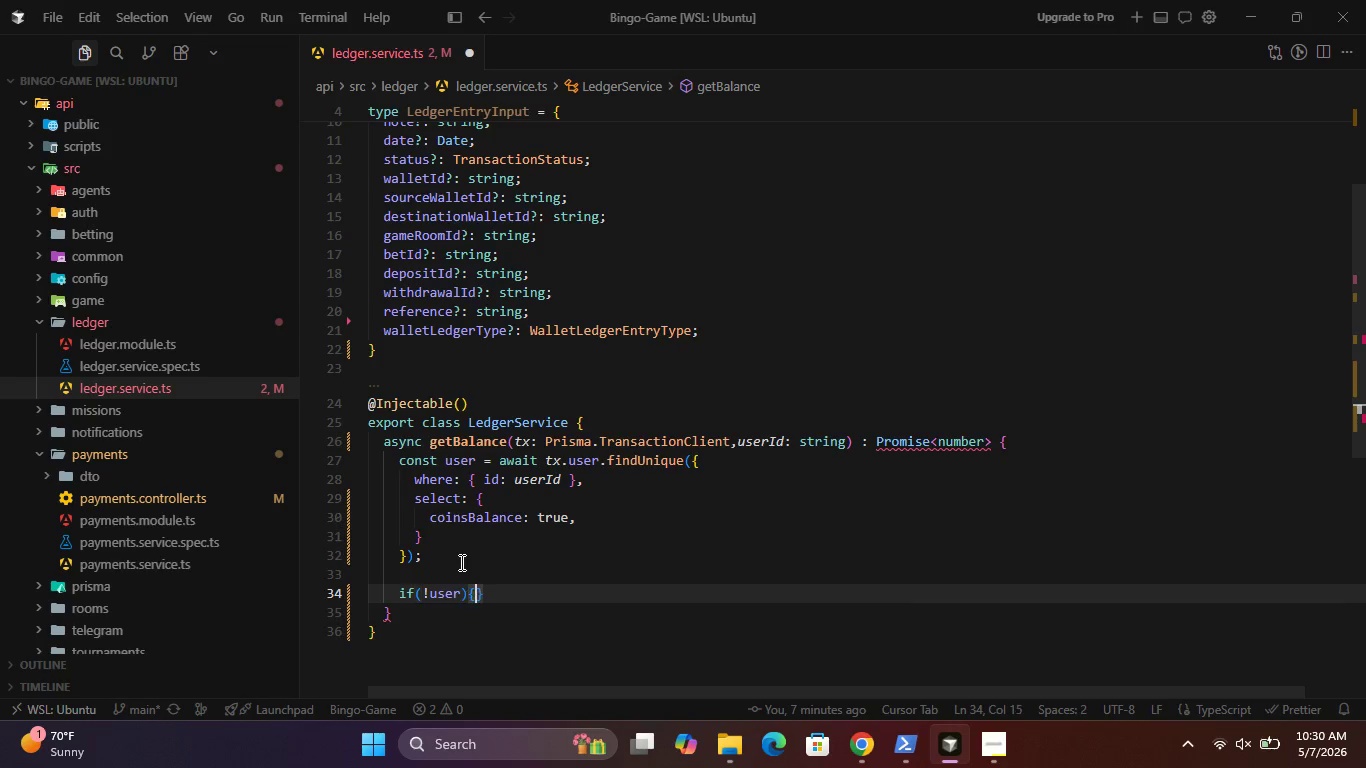 
key(Enter)
 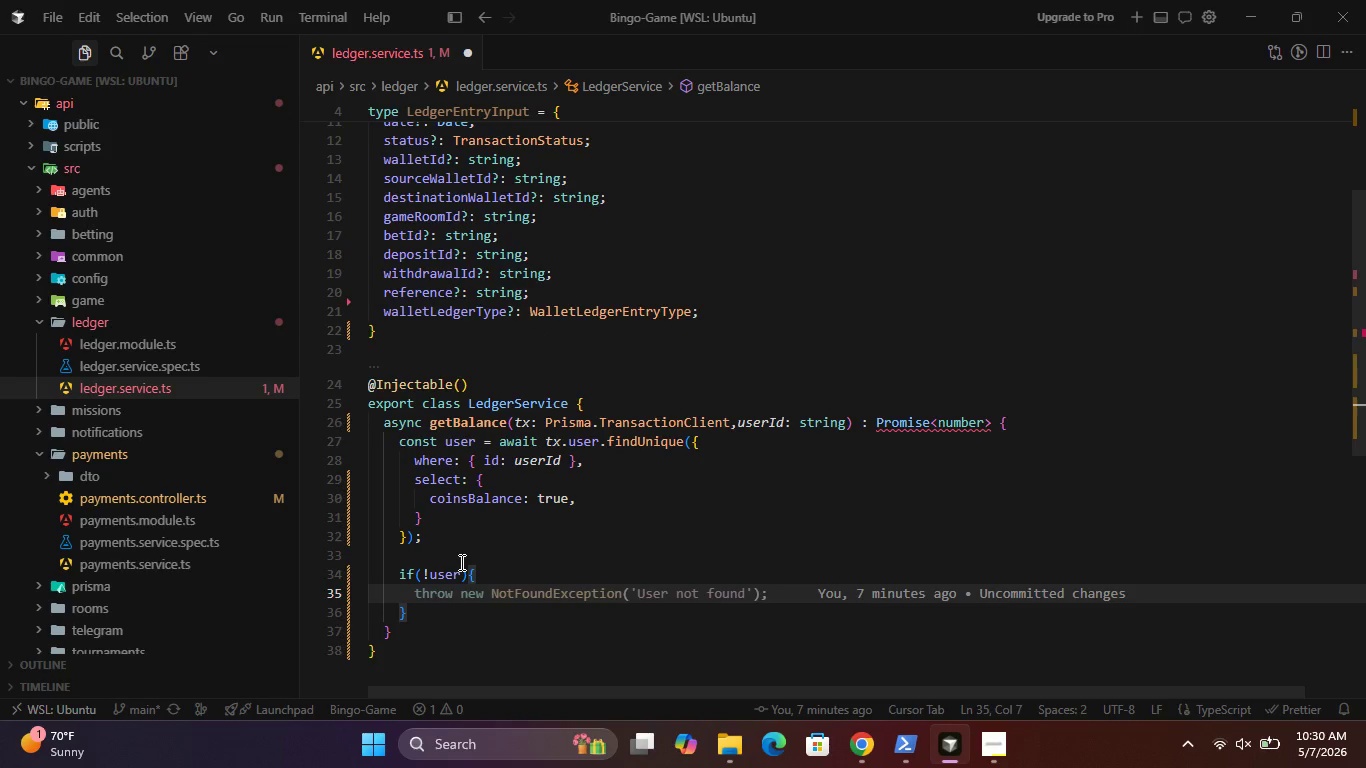 
type(throw new NotFoundException('User not found)
 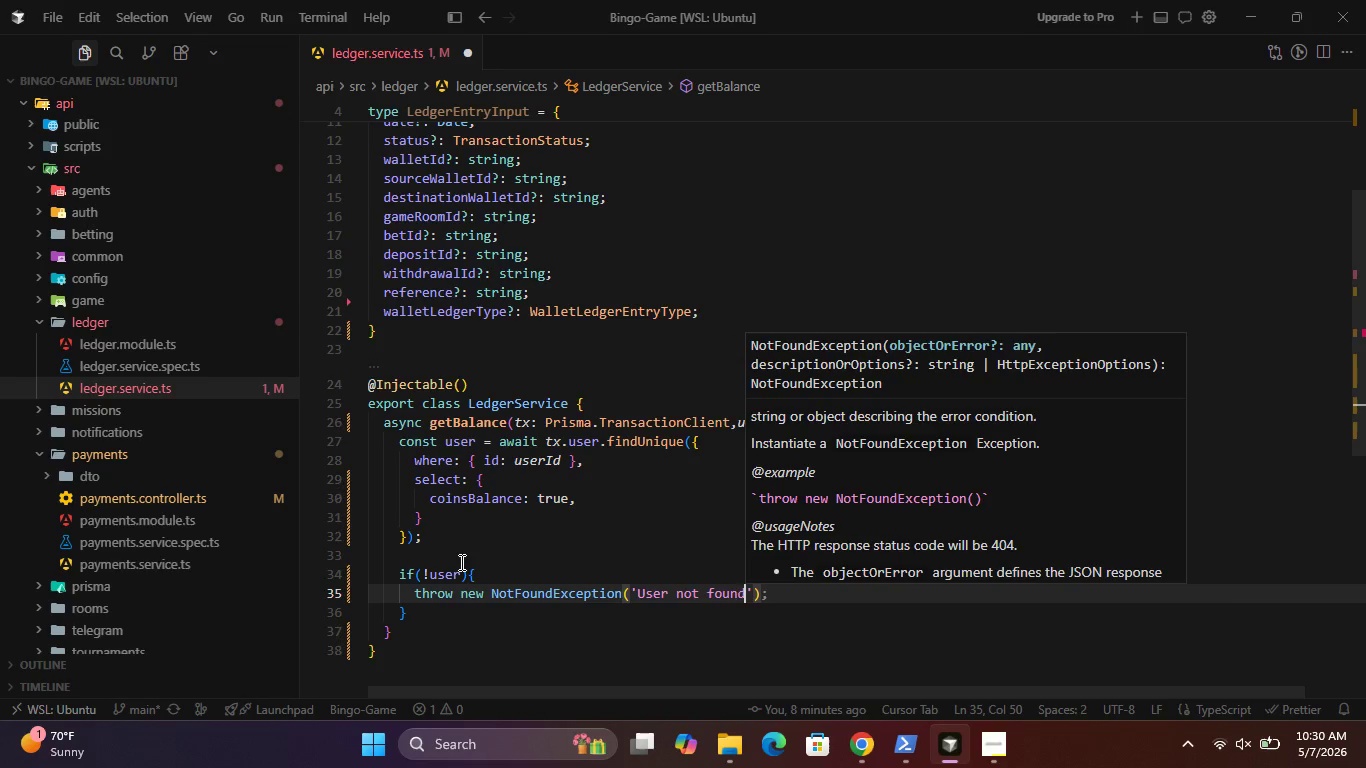 
key(ArrowRight)
 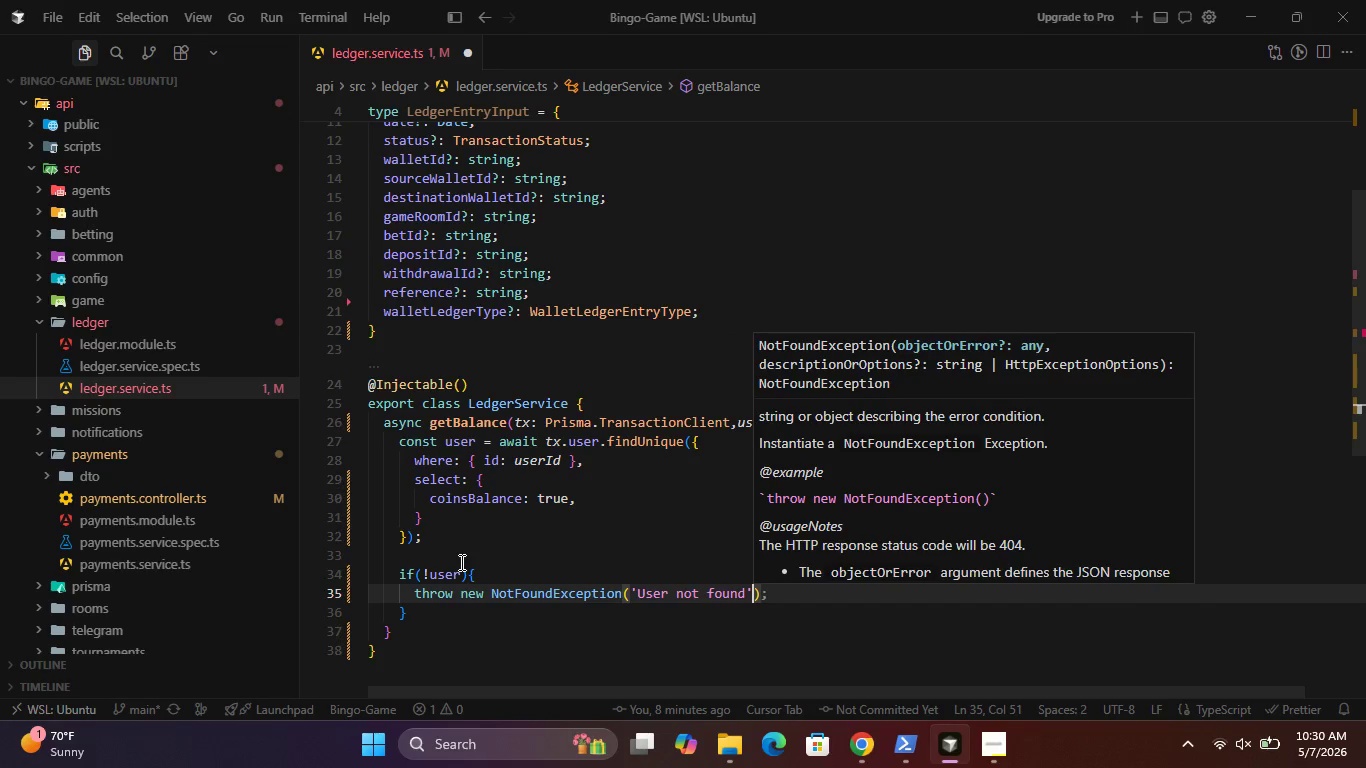 
key(ArrowRight)
 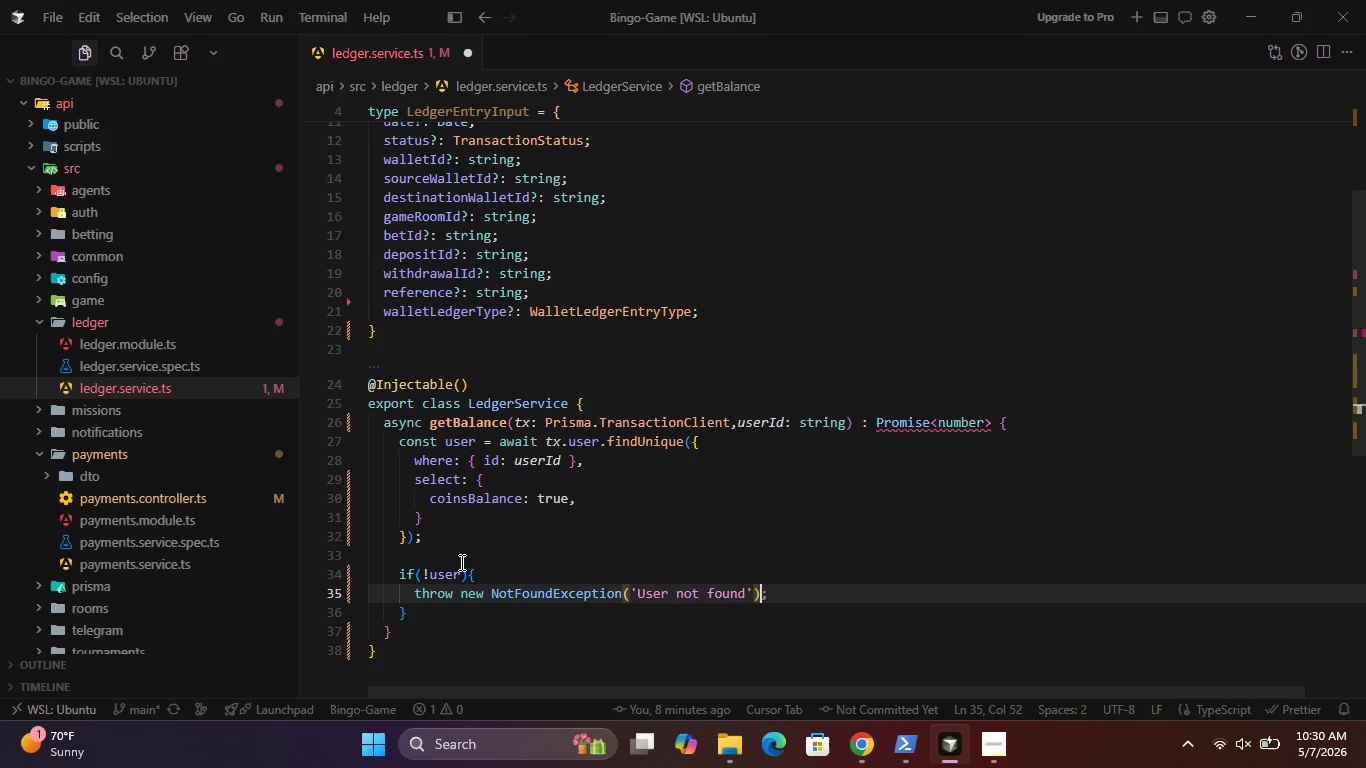 
key(ArrowRight)
 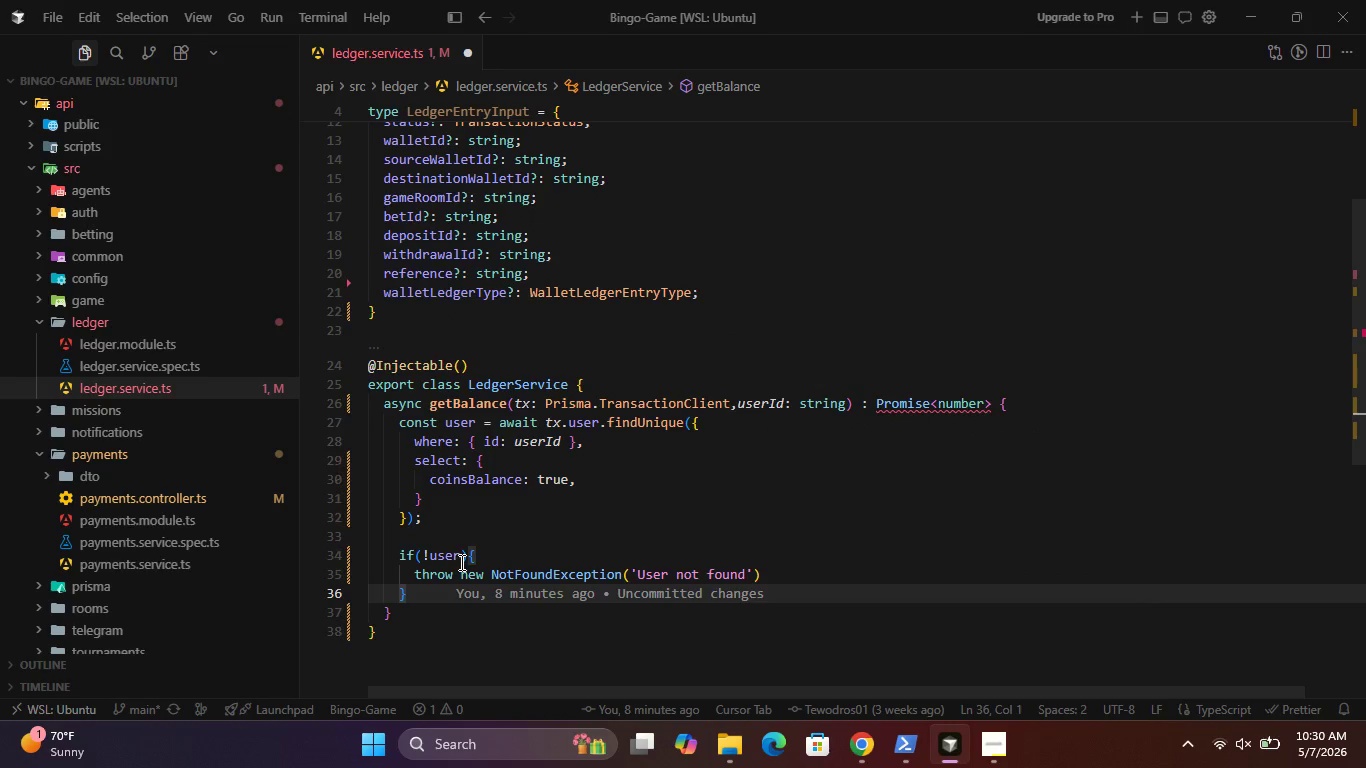 
key(ArrowLeft)
 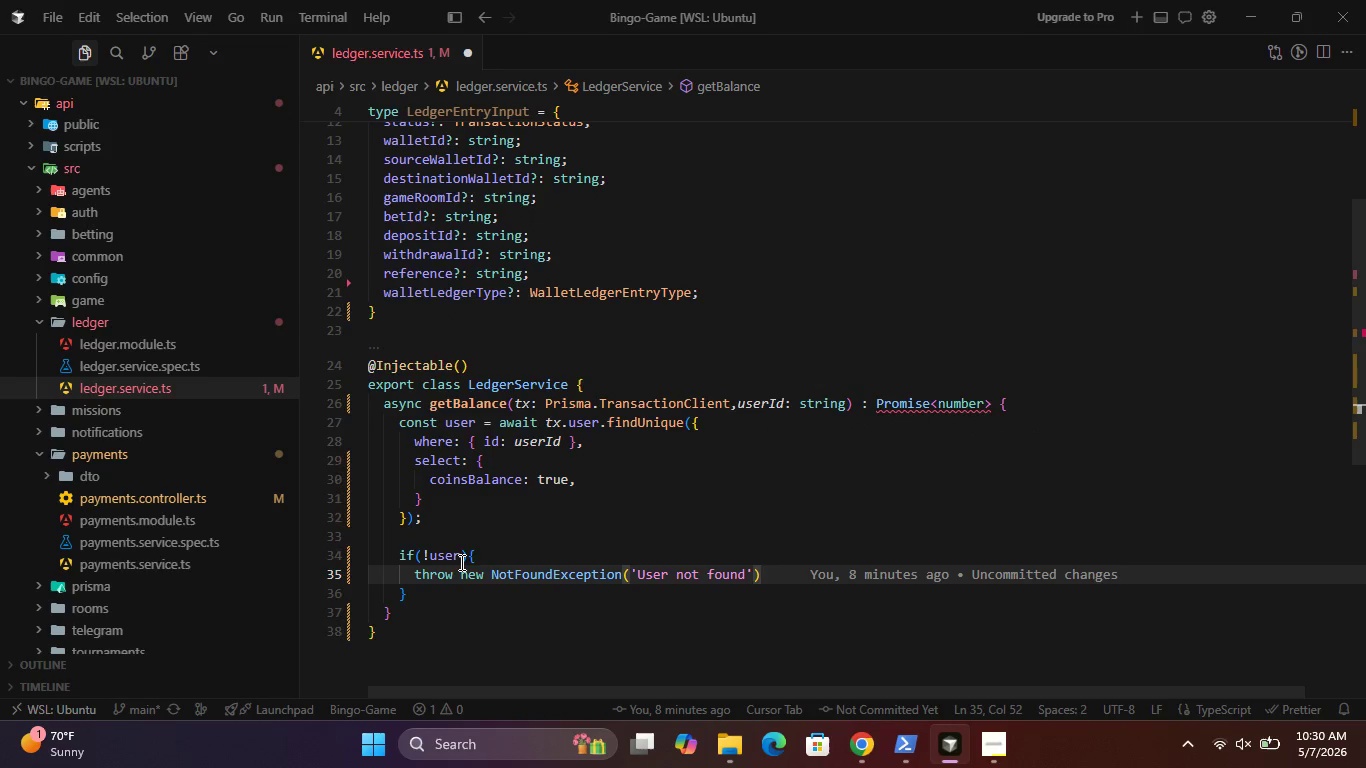 
key(Semicolon)
 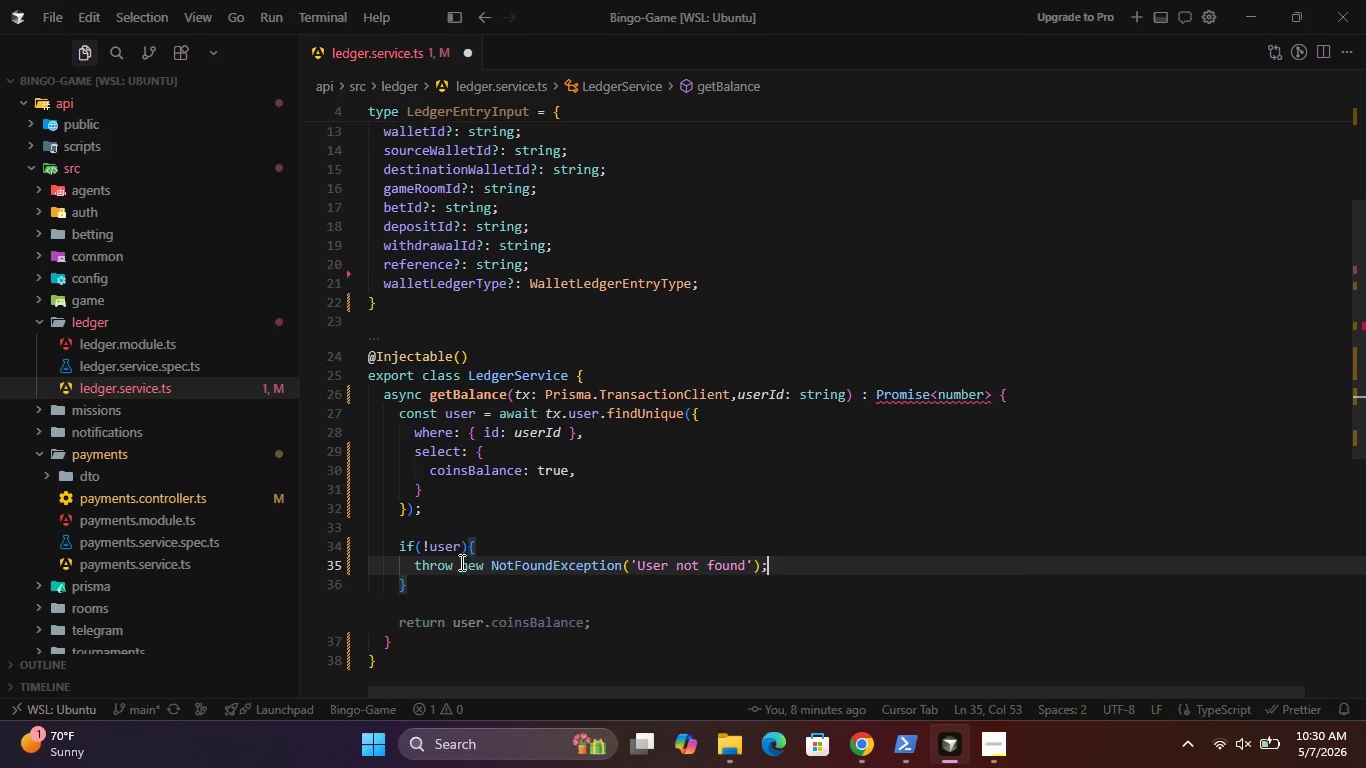 
left_click([429, 596])
 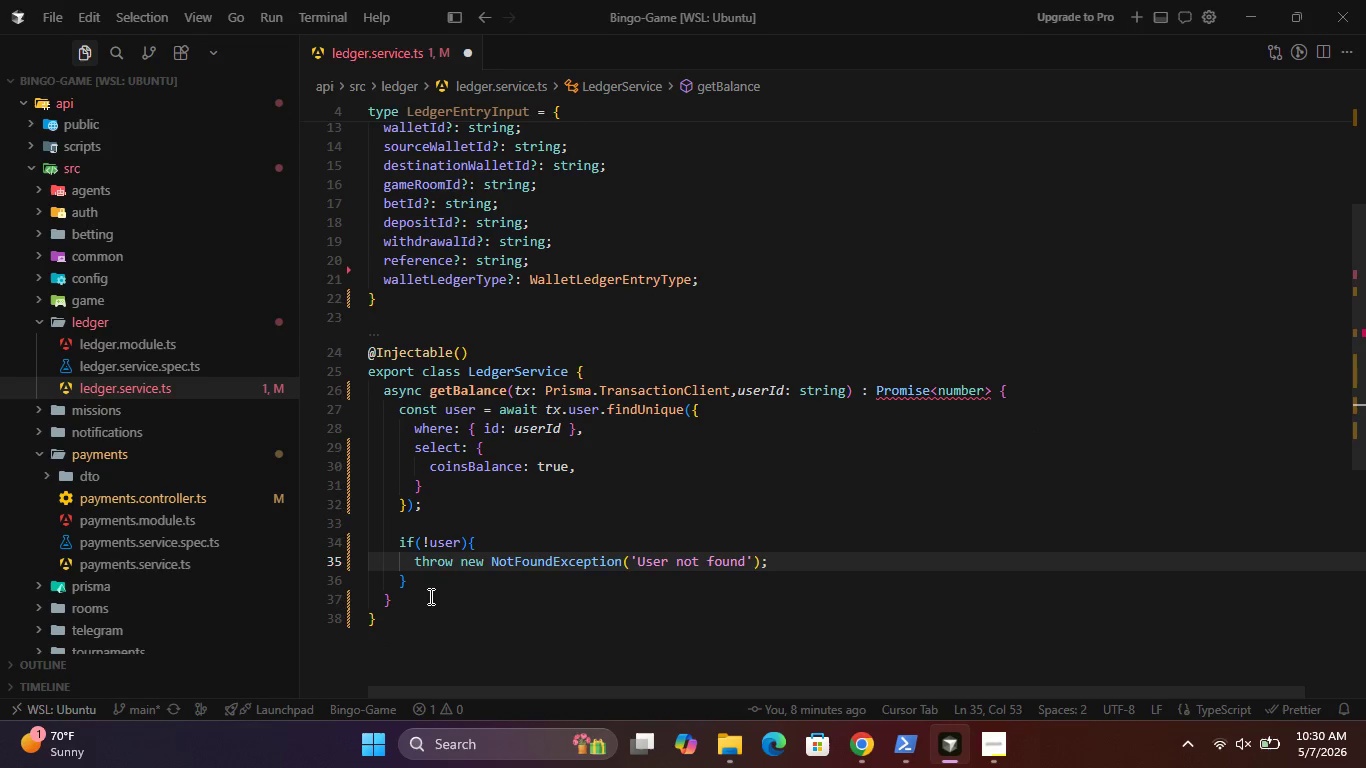 
left_click([428, 567])
 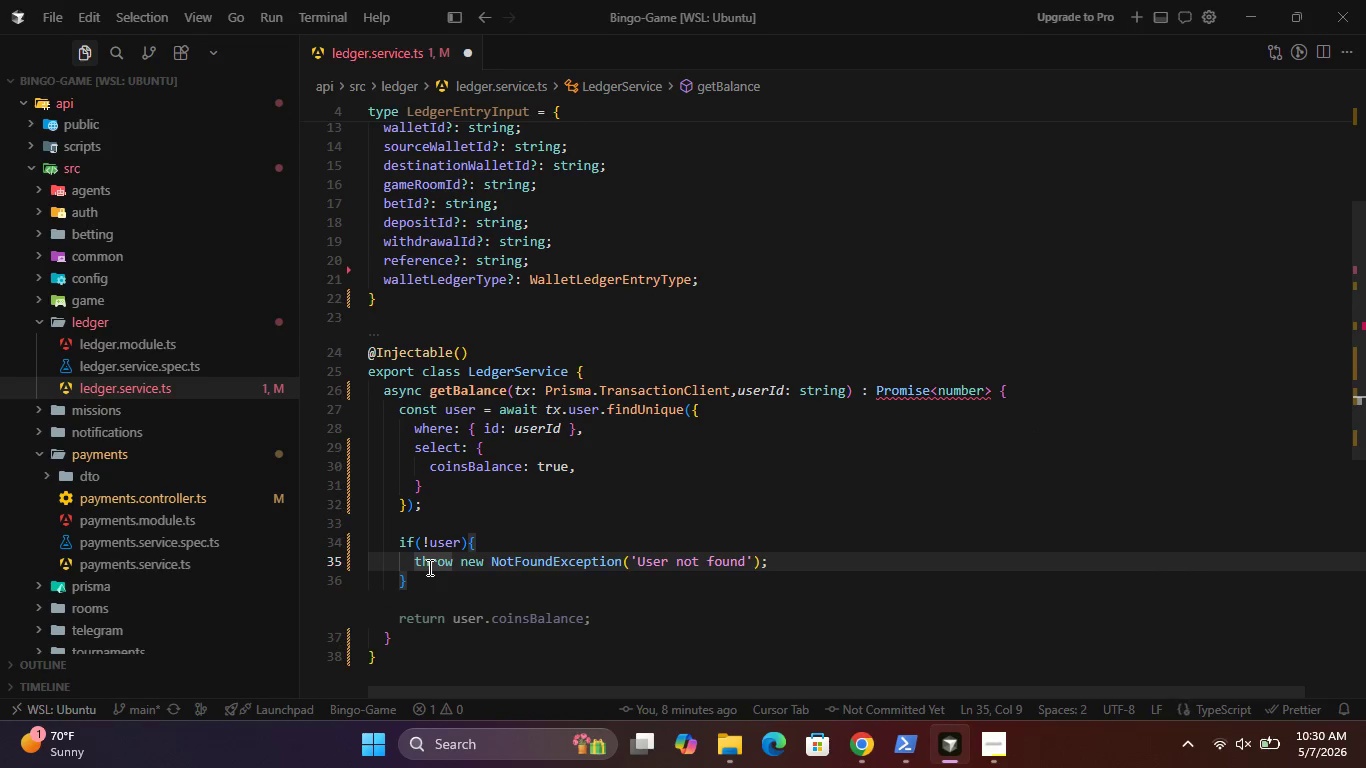 
key(Enter)
 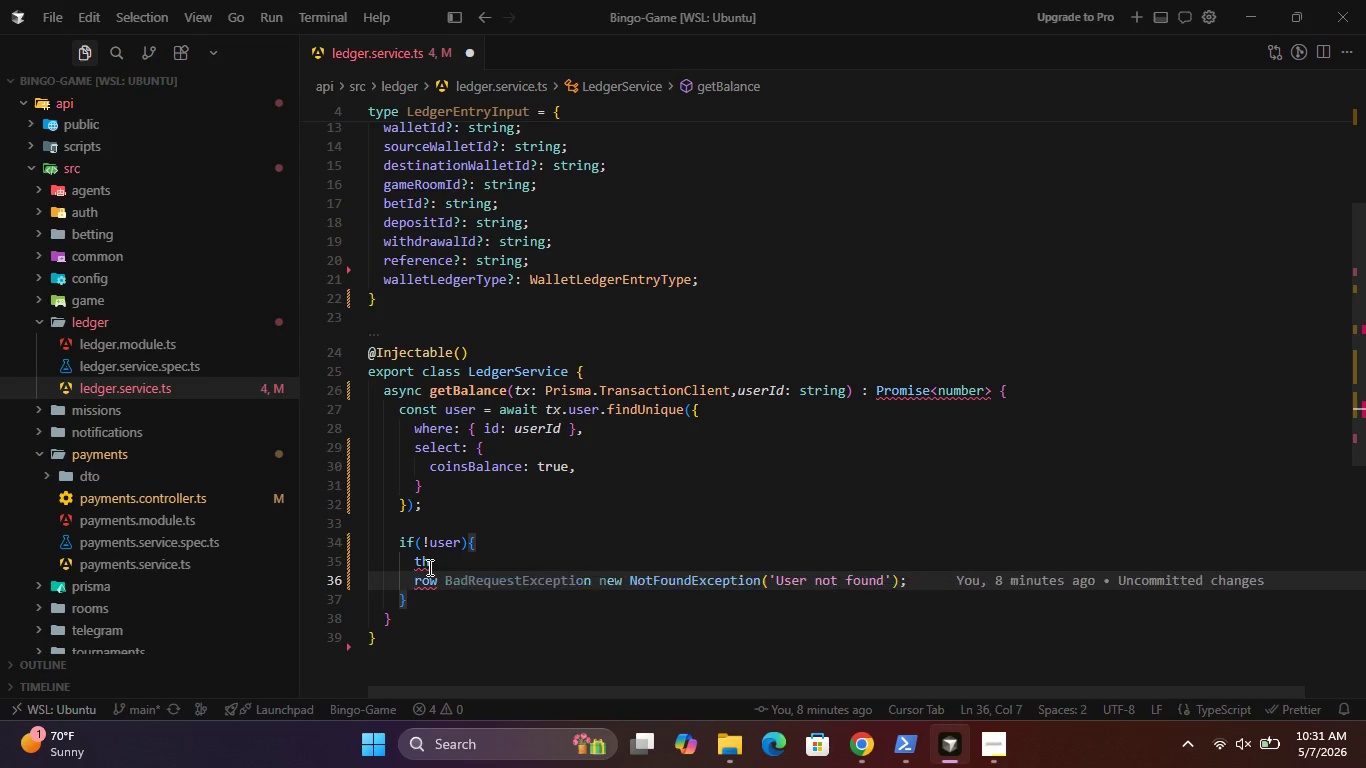 
key(Control+Z)
 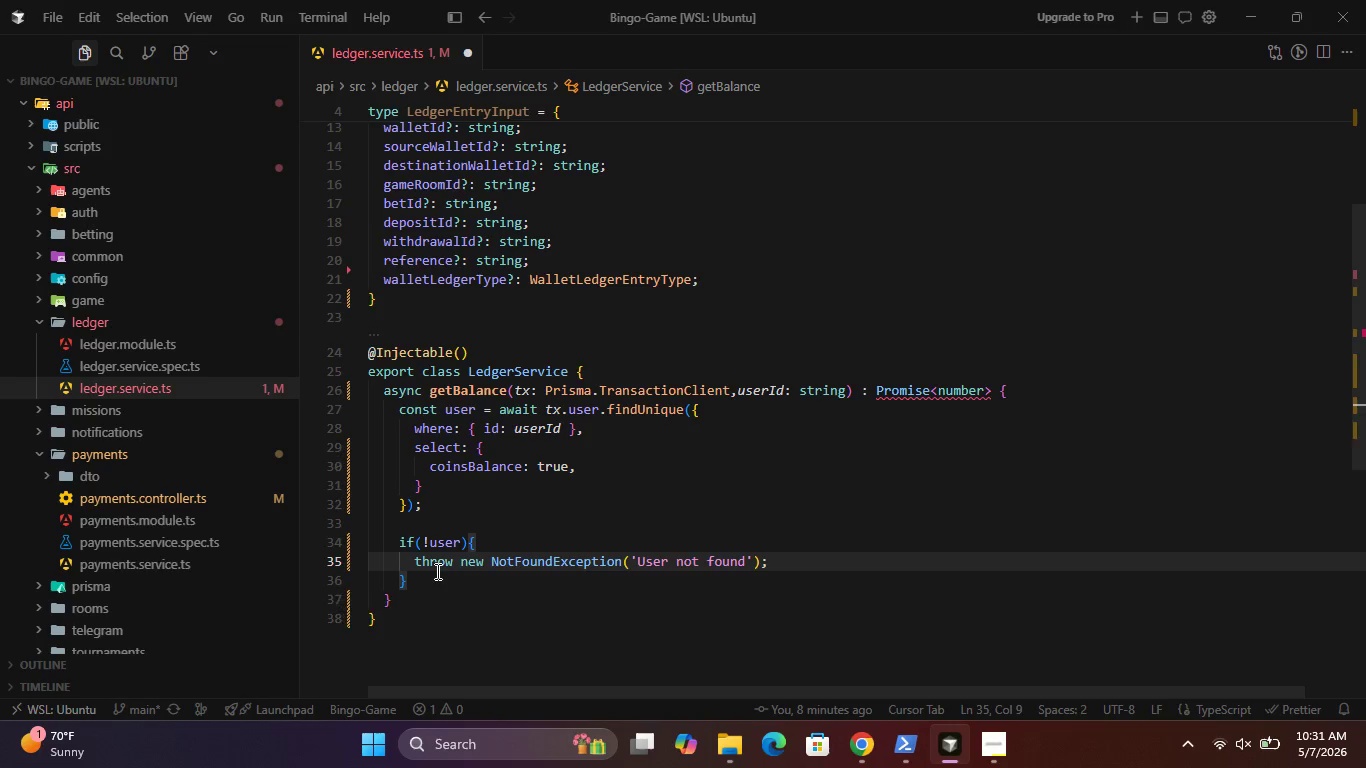 
left_click([436, 571])
 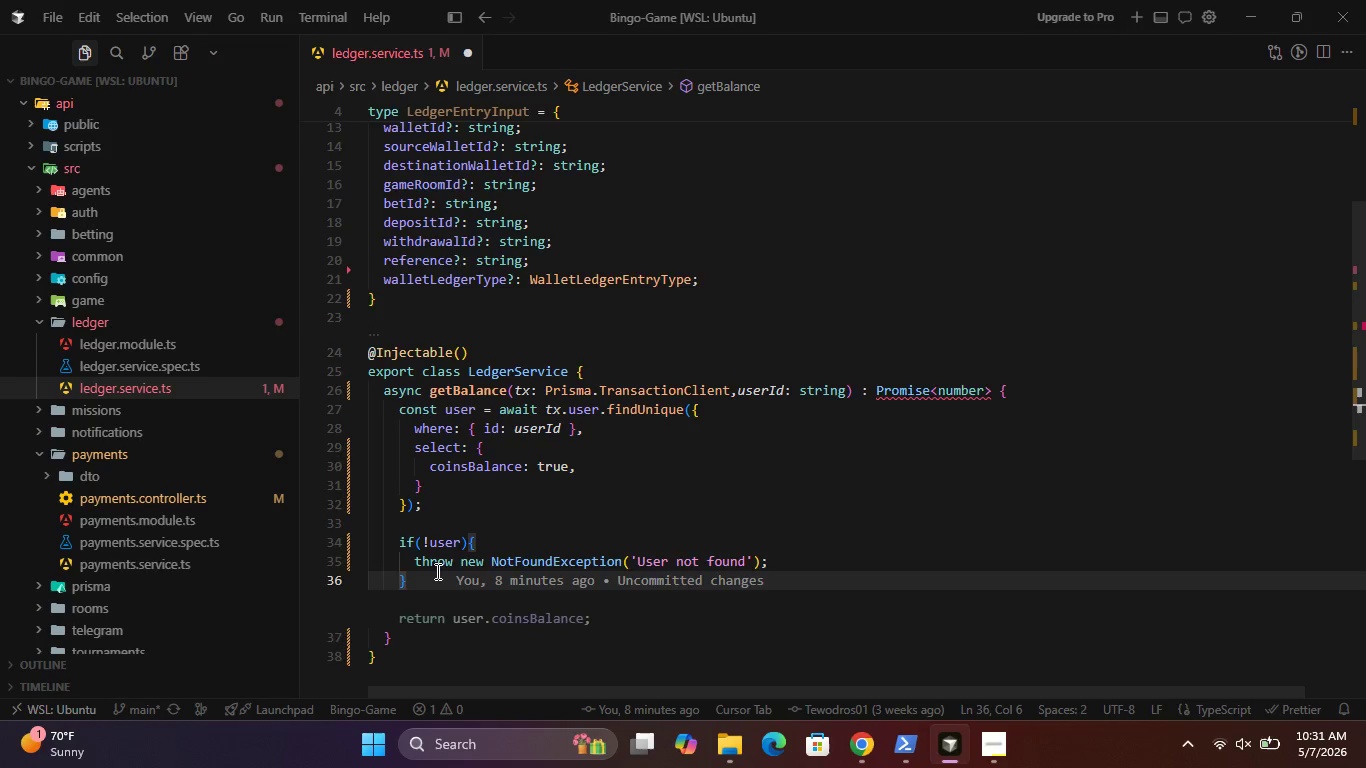 
key(Enter)
 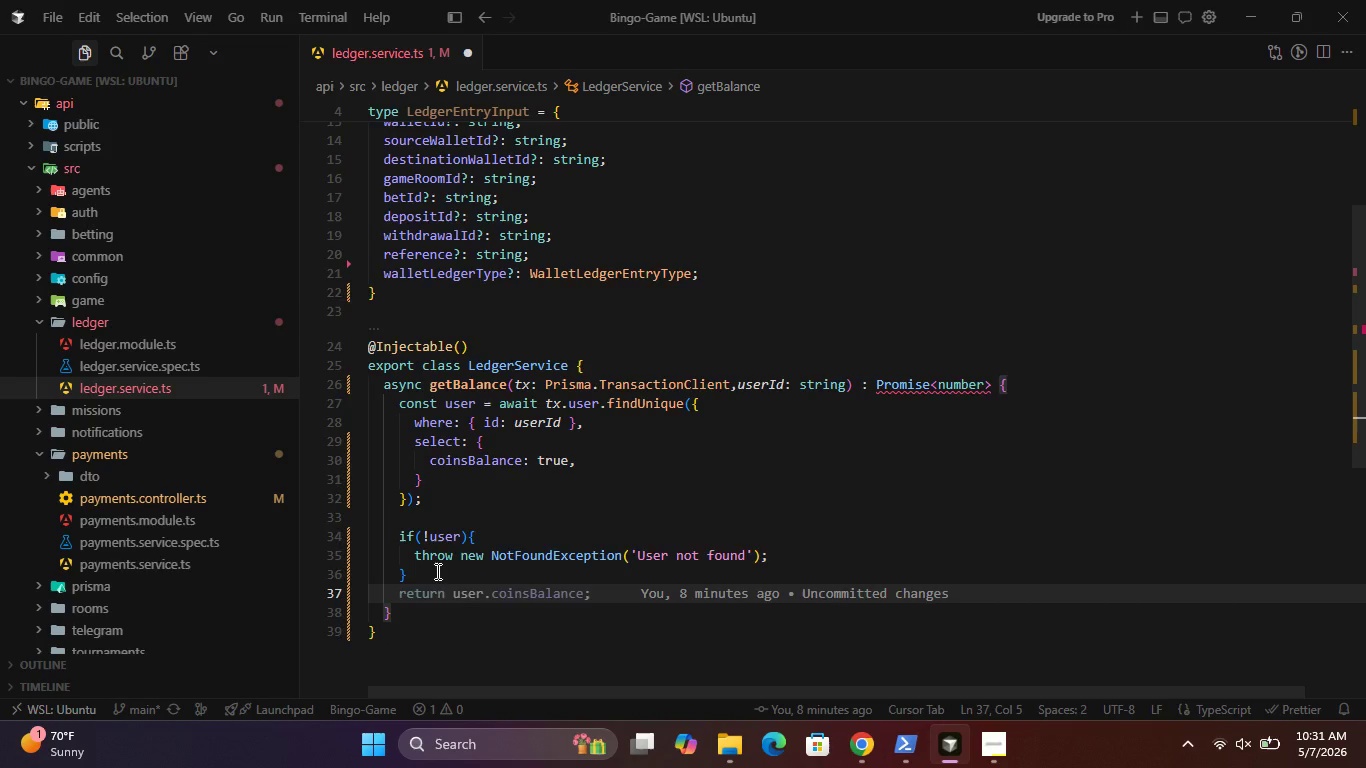 
key(Enter)
 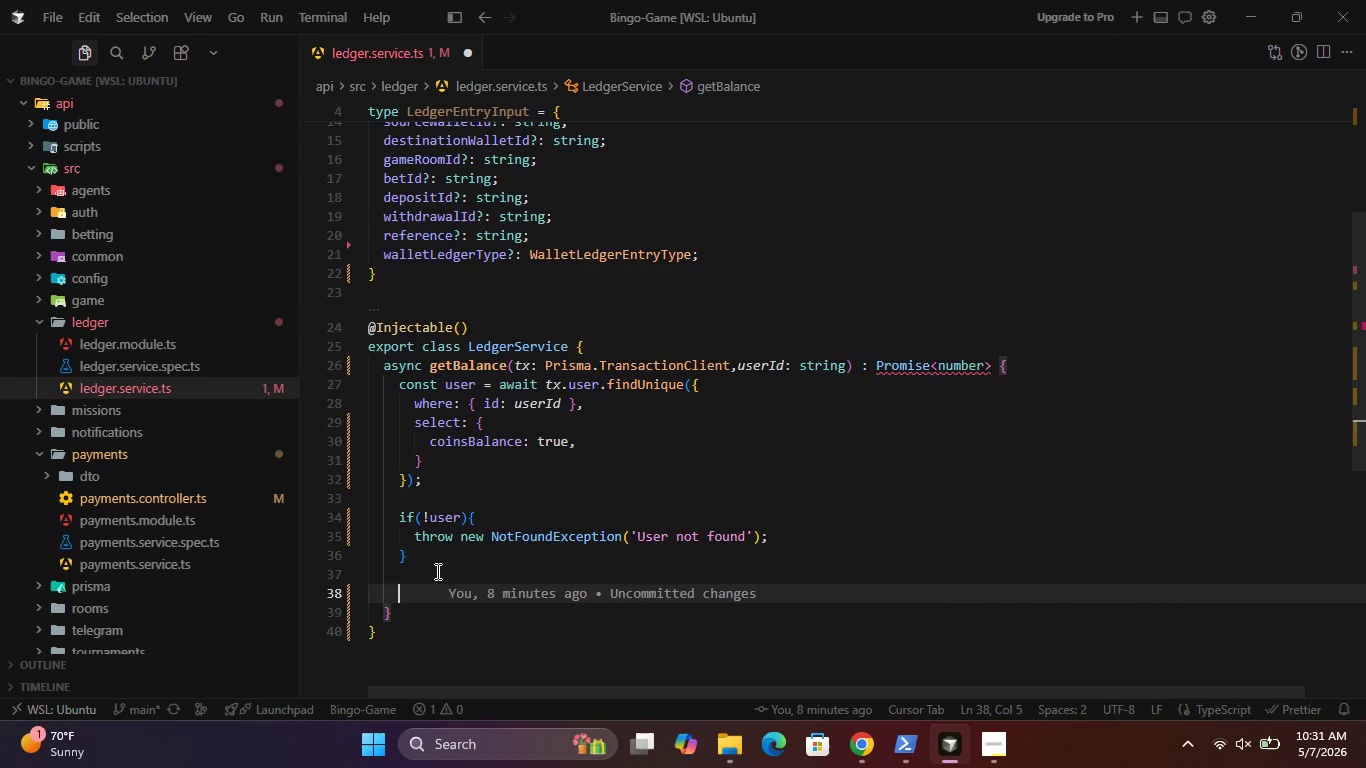 
type(retur)
 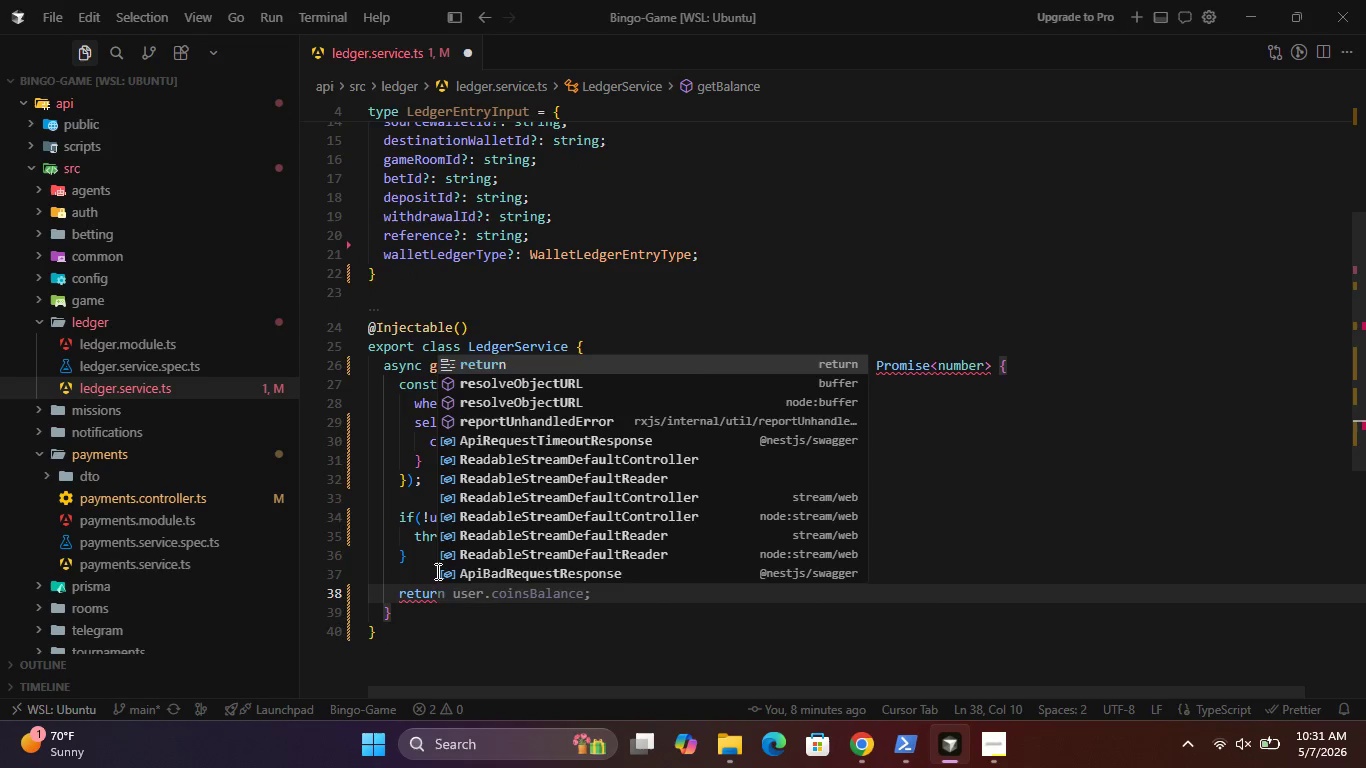 
key(Enter)
 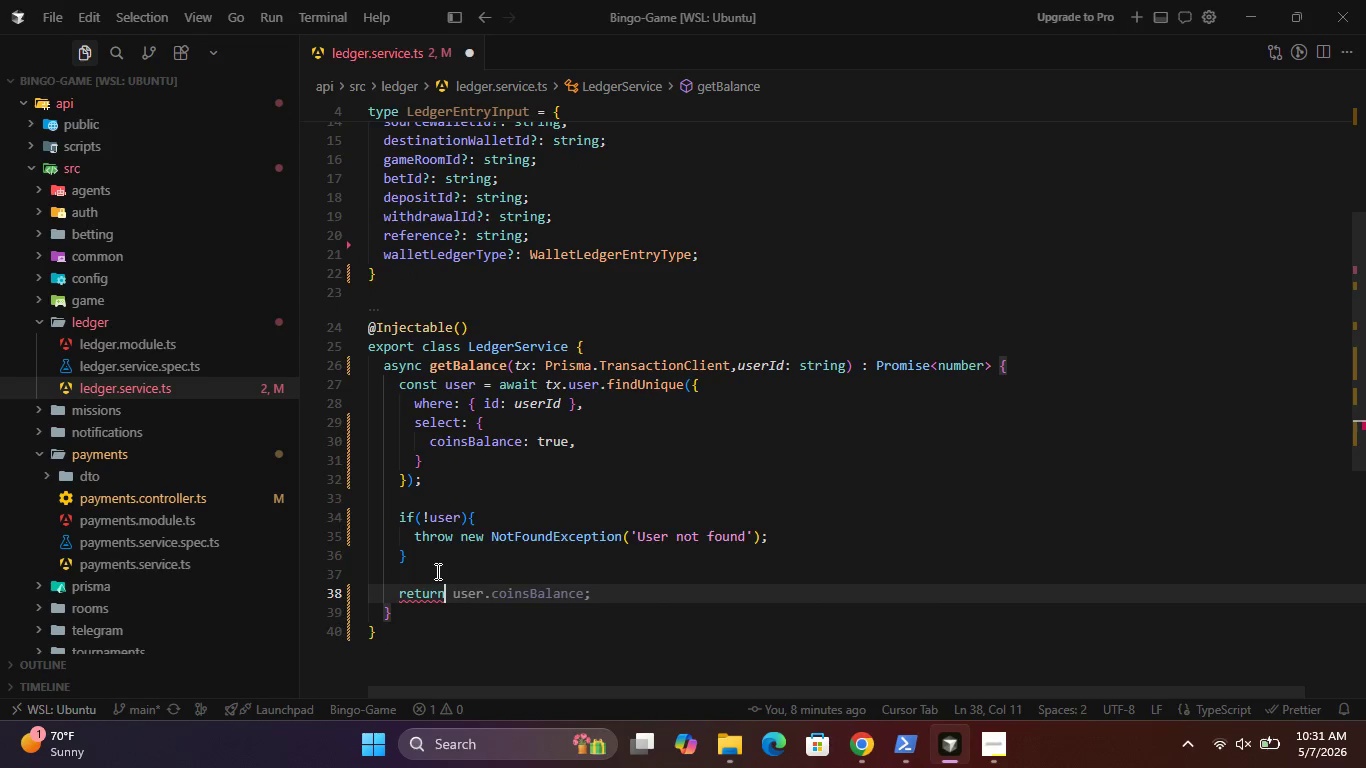 
type( user.co)
 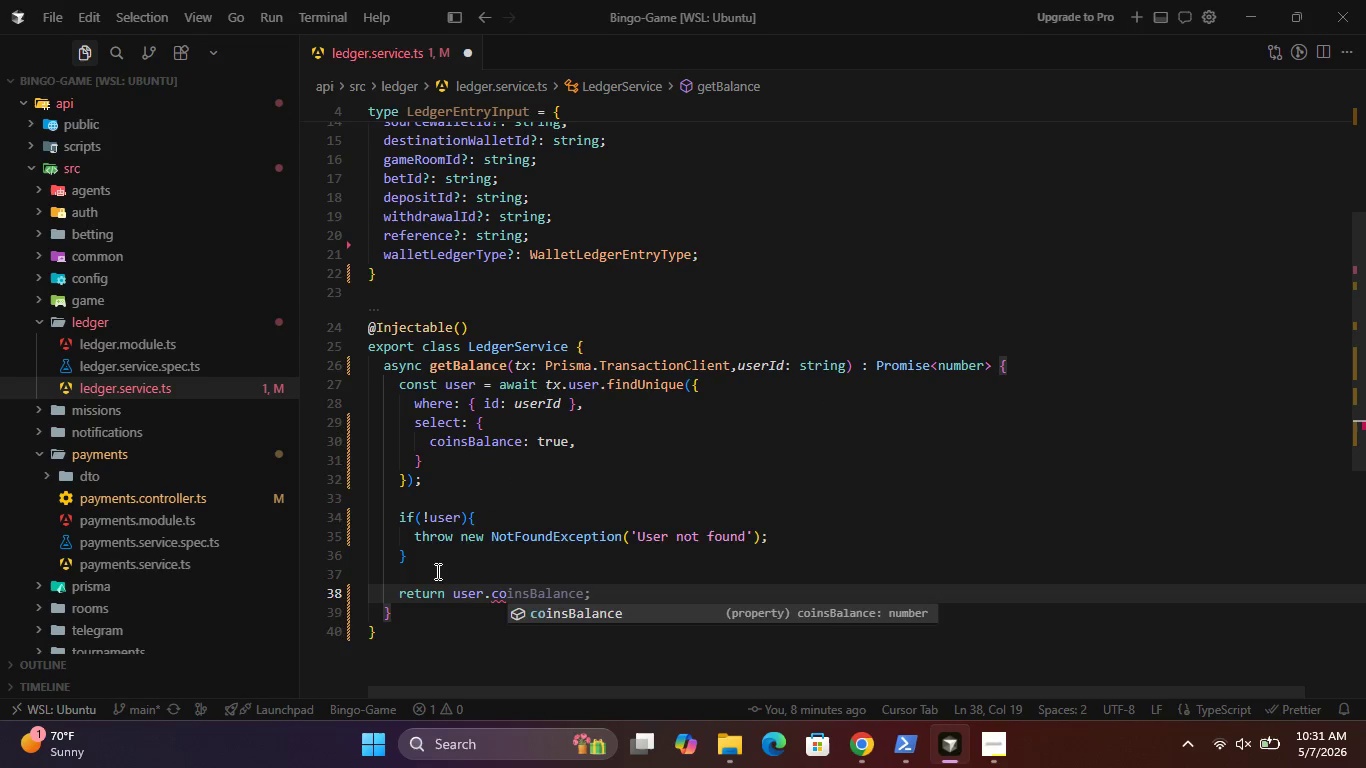 
key(Enter)
 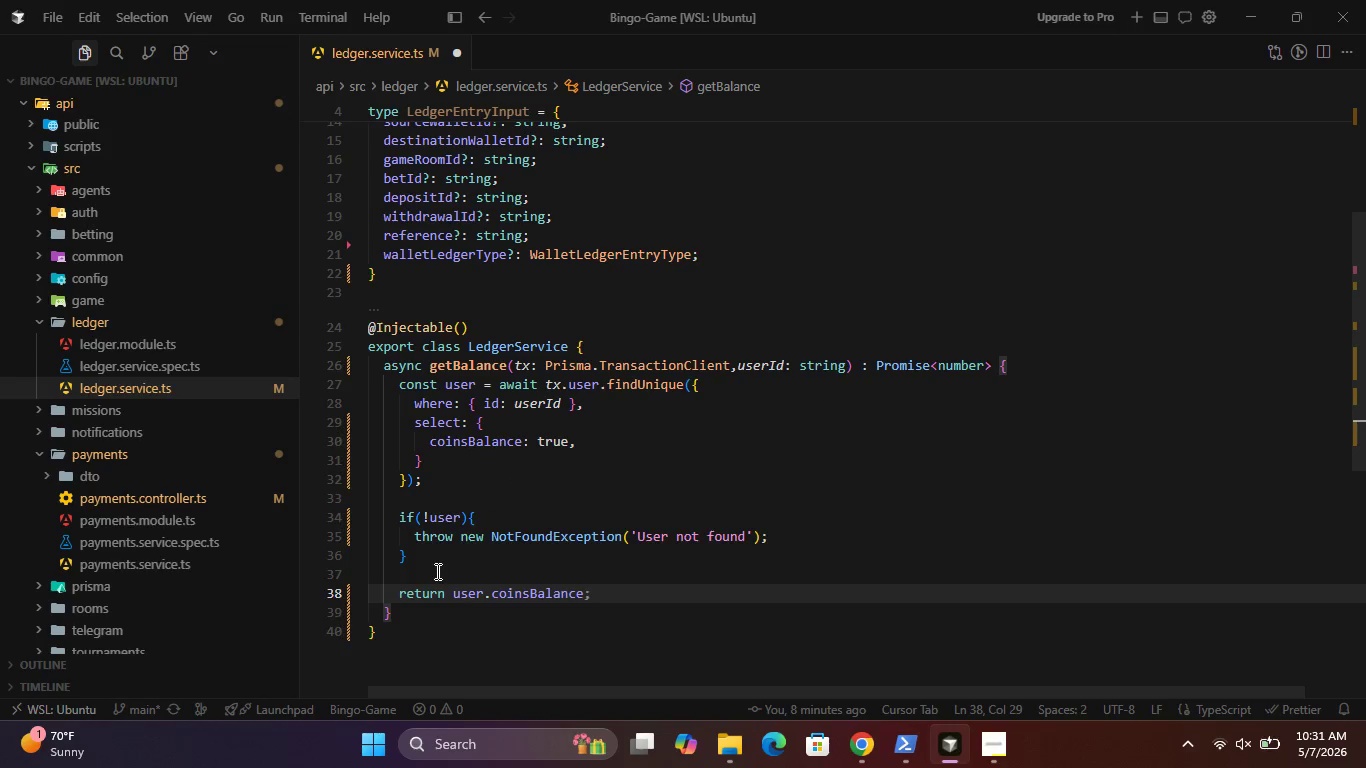 
key(Semicolon)
 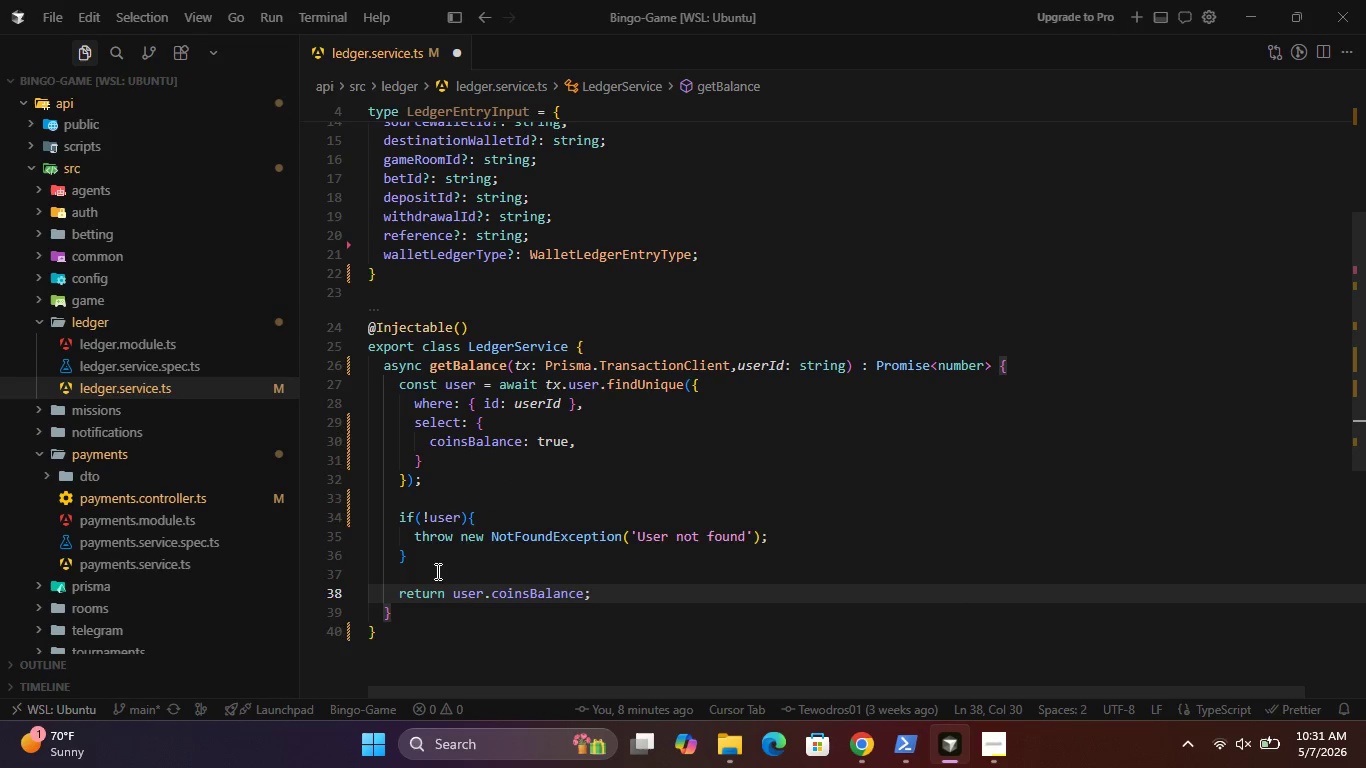 
key(Control+S)
 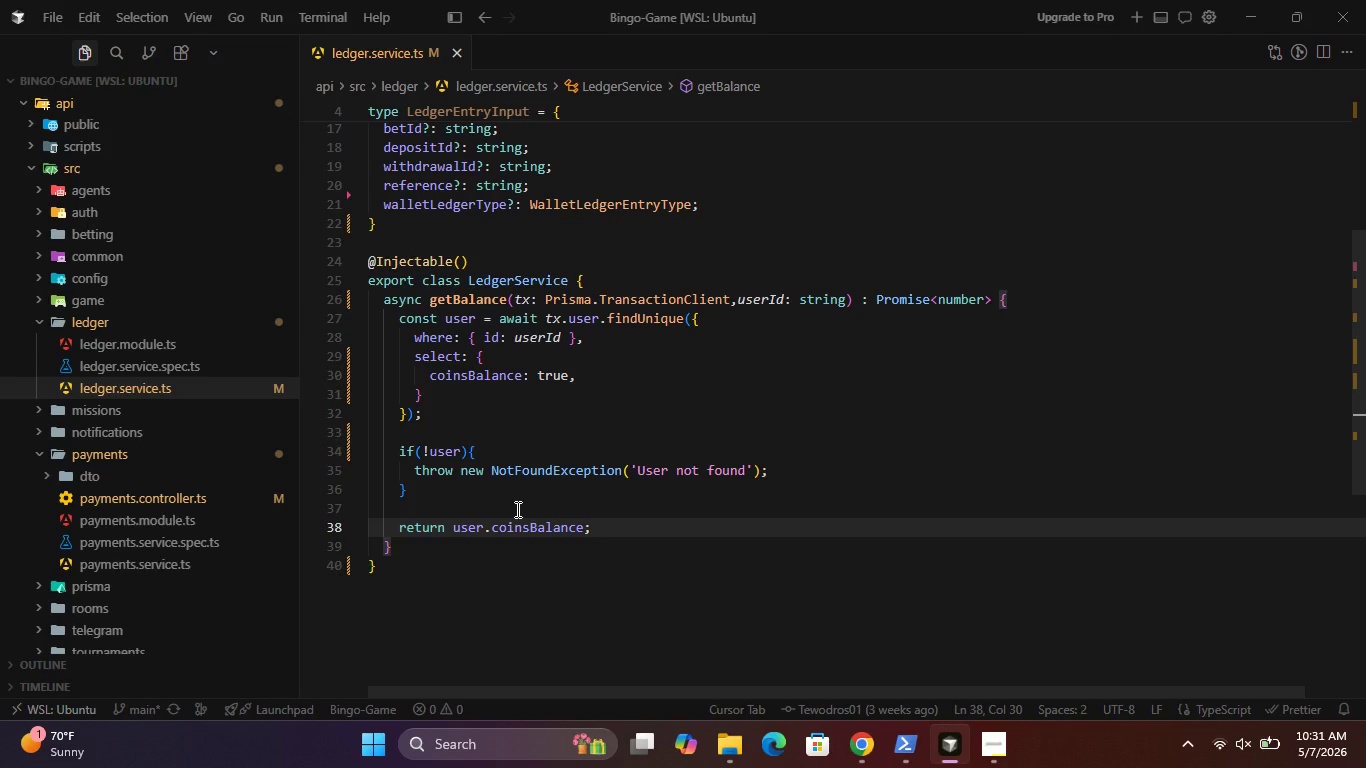 
wait(12.92)
 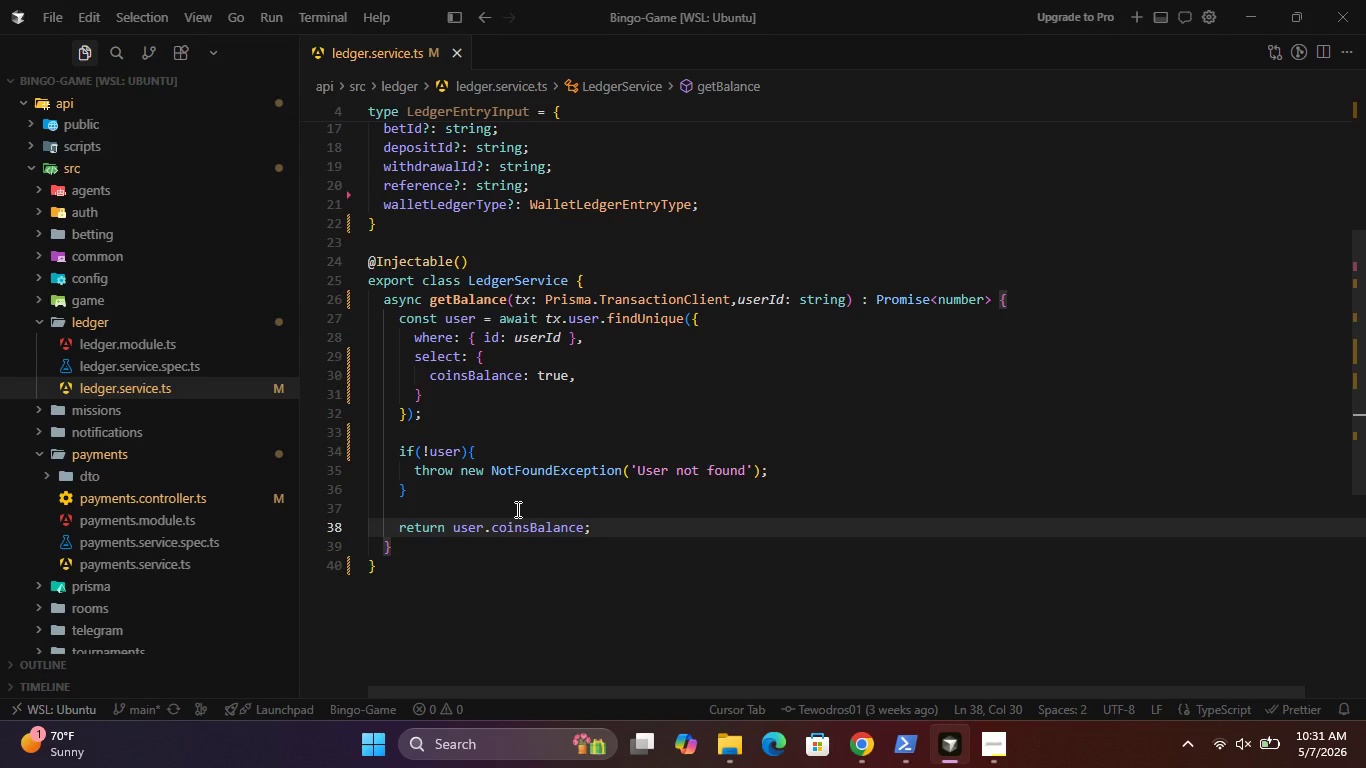 
mouse_move([514, 491])
 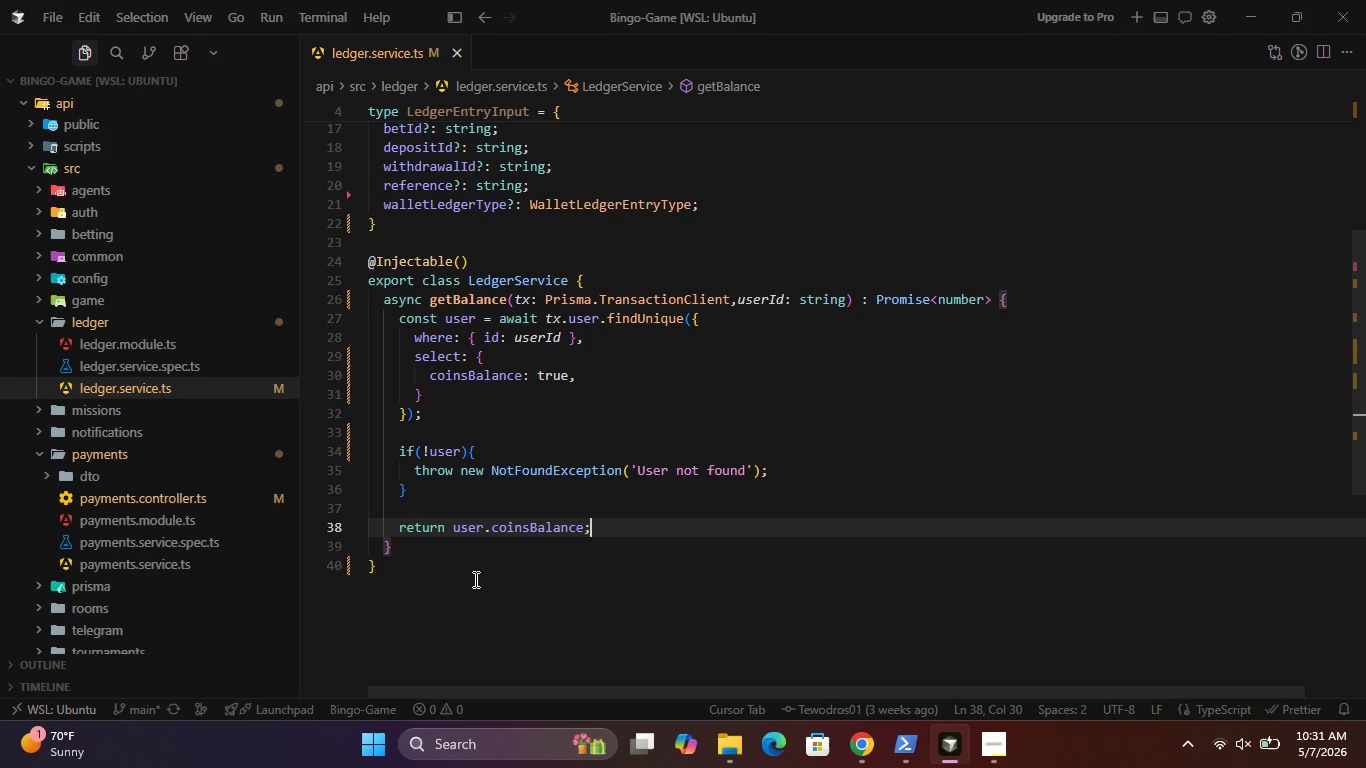 
left_click([474, 579])
 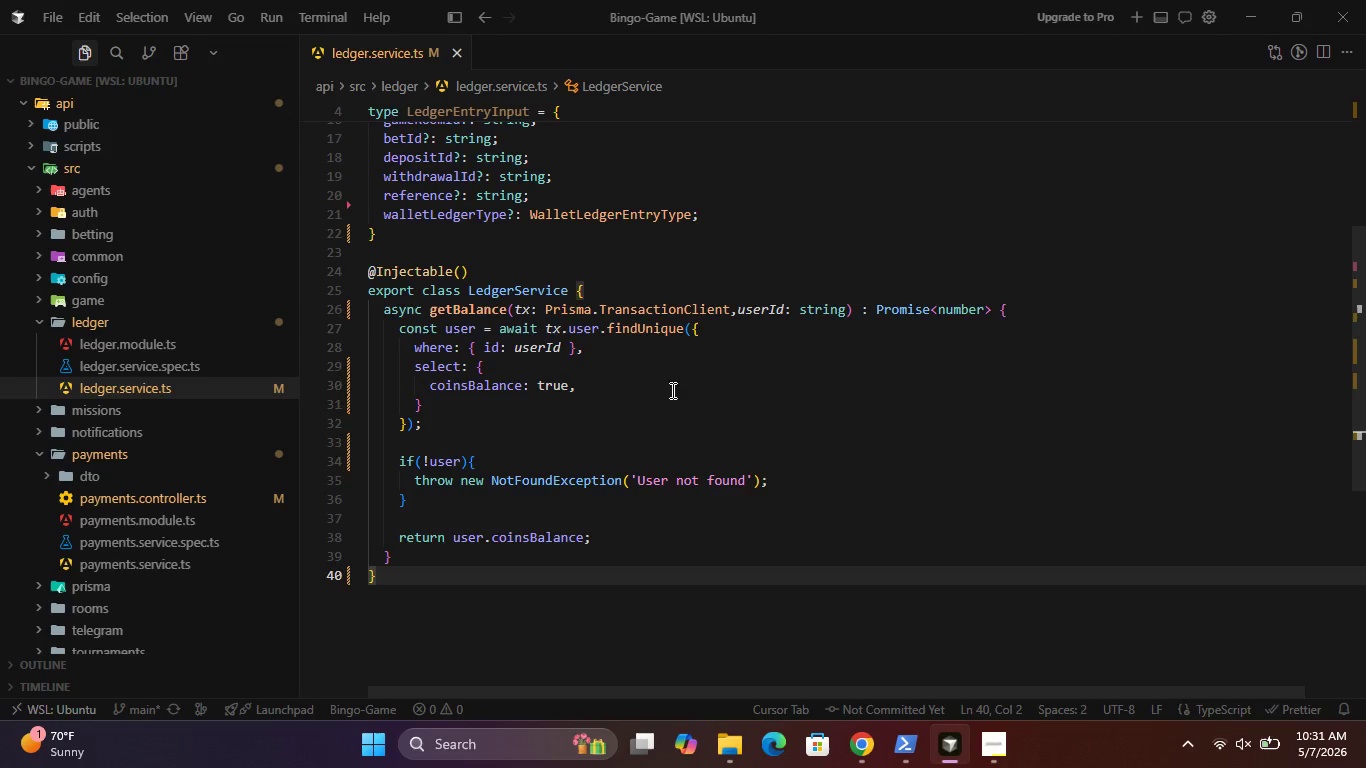 
left_click([1020, 313])
 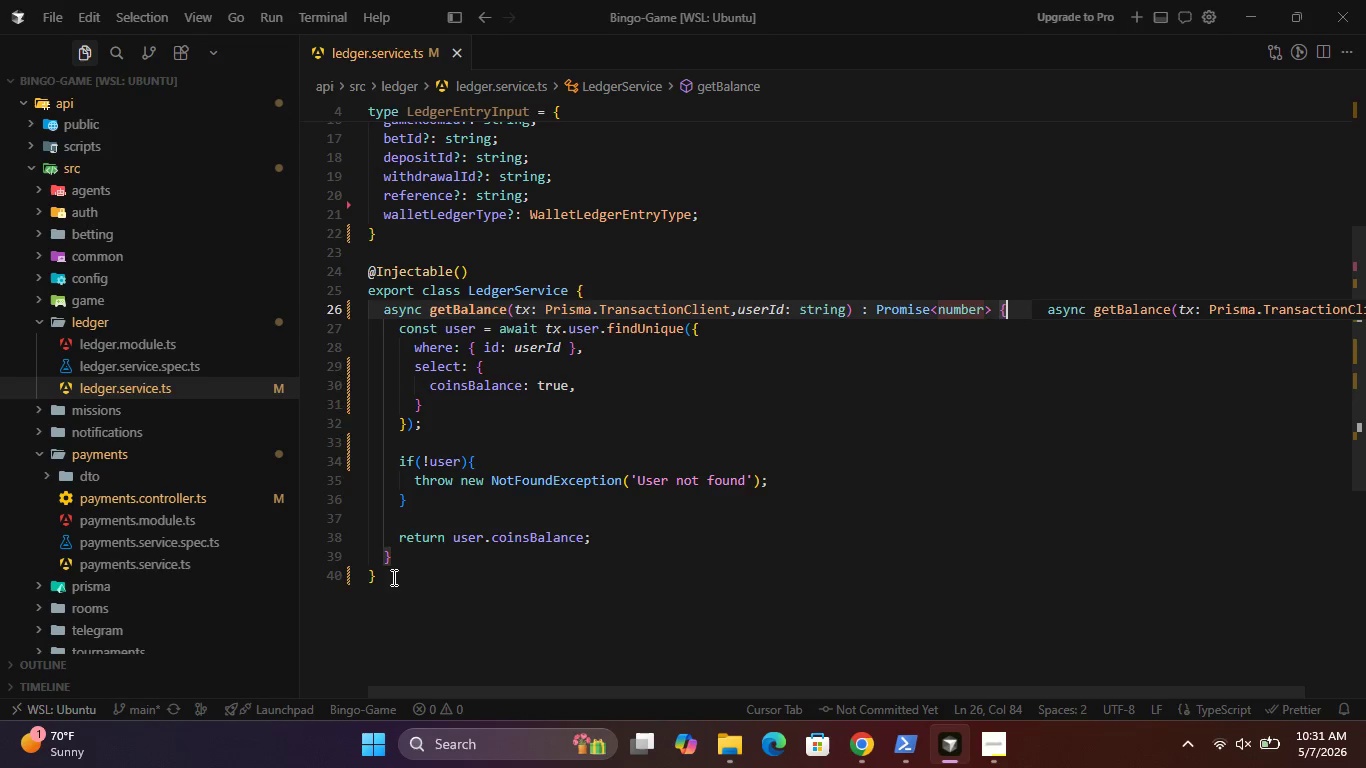 
left_click([410, 559])
 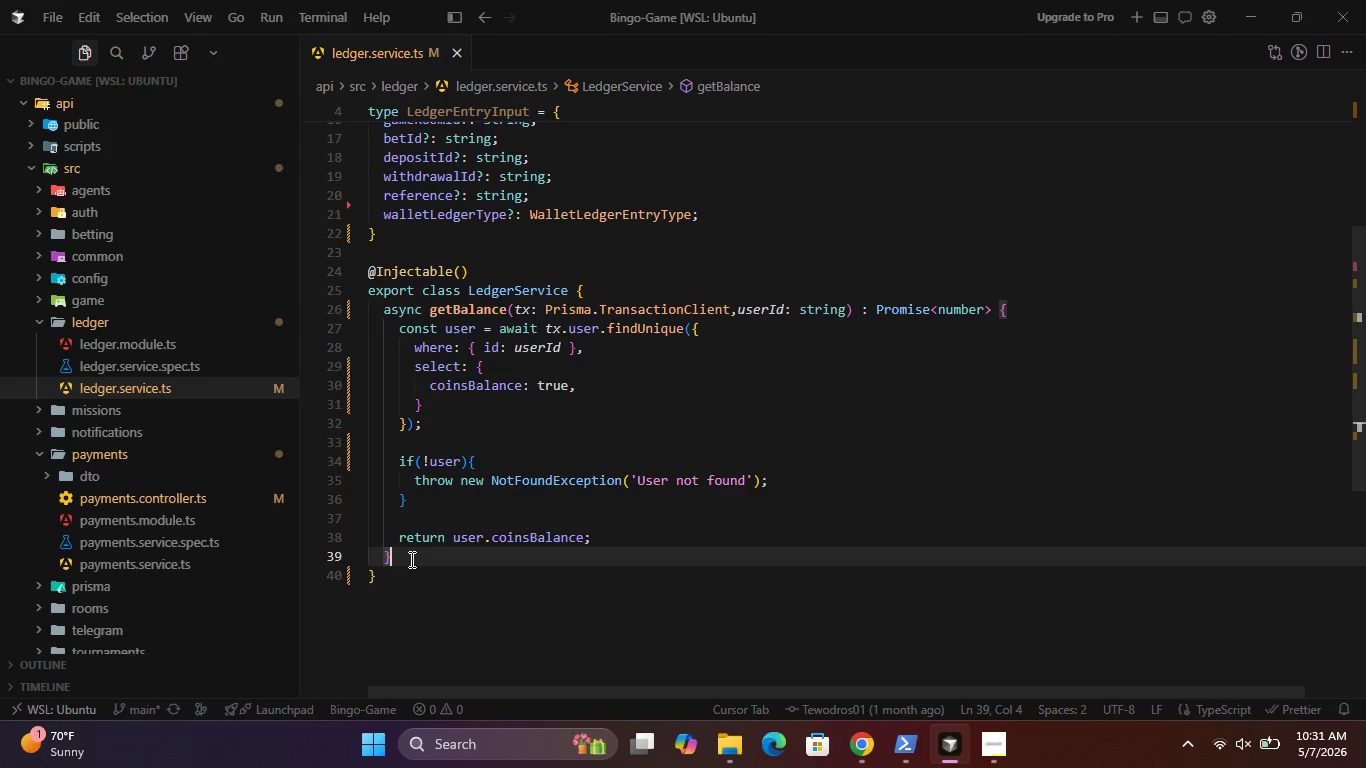 
key(Enter)
 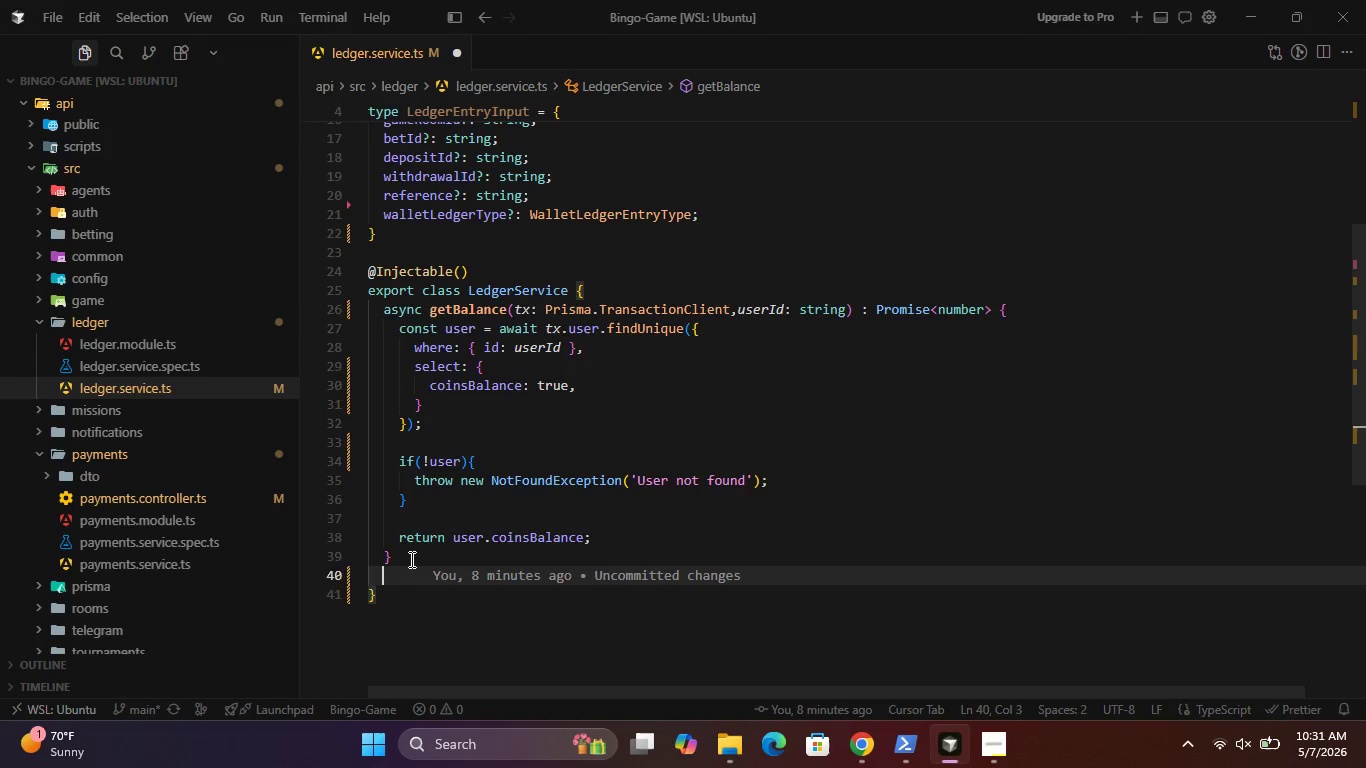 
key(Enter)
 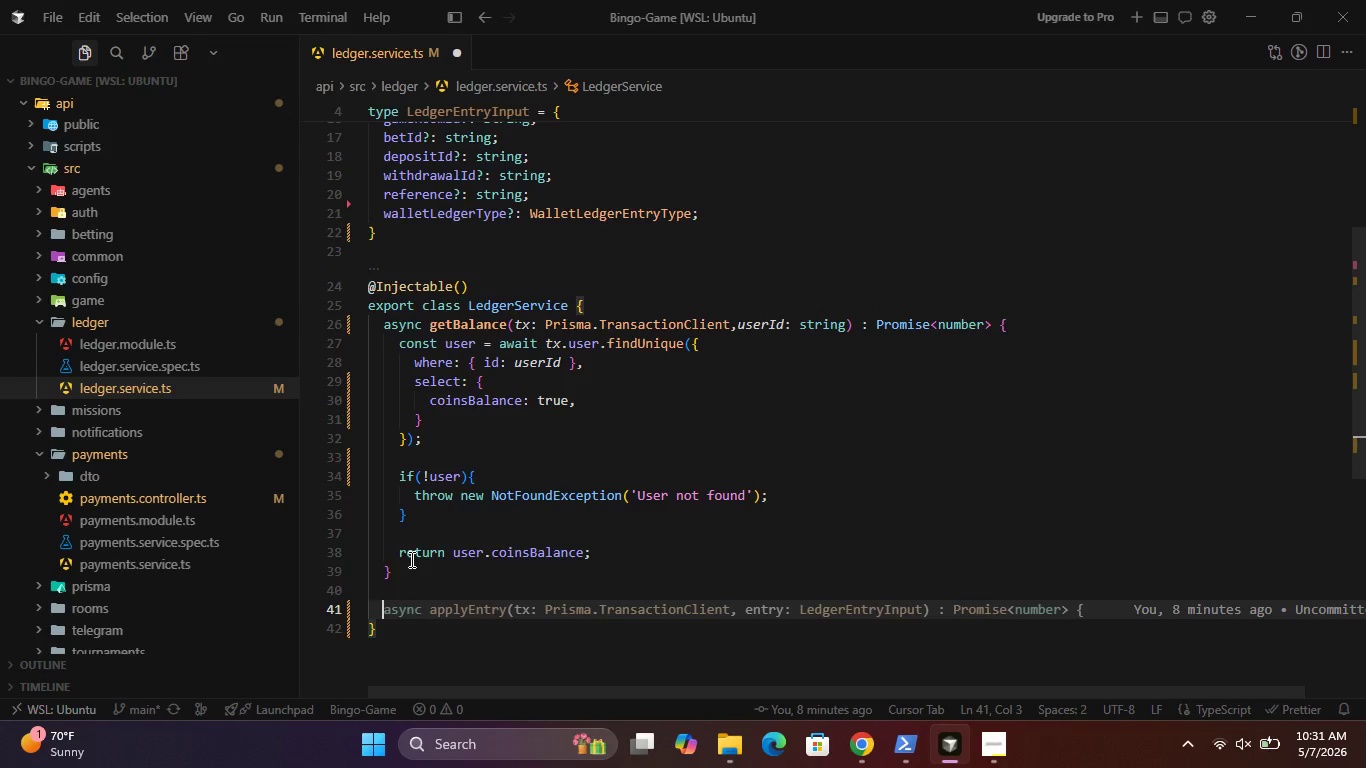 
type(async applyEntry(){)
 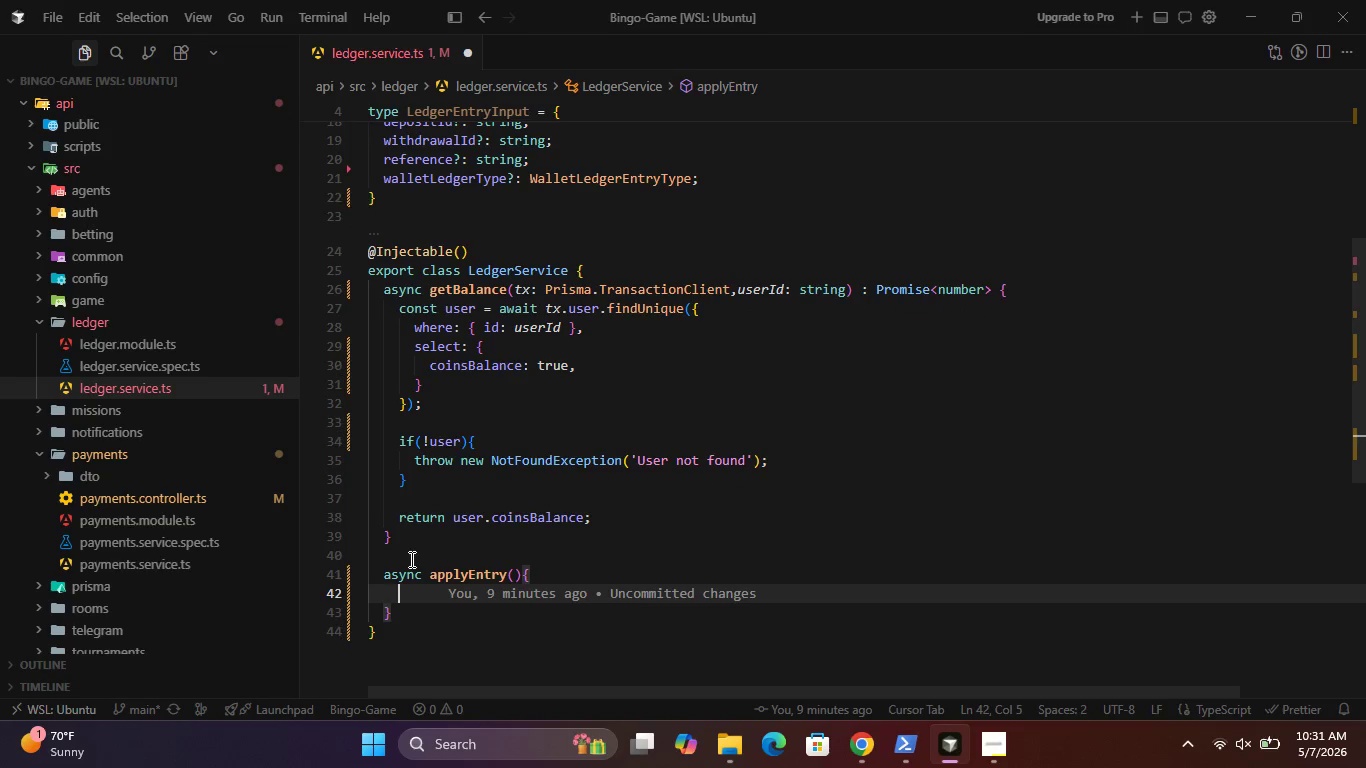 
 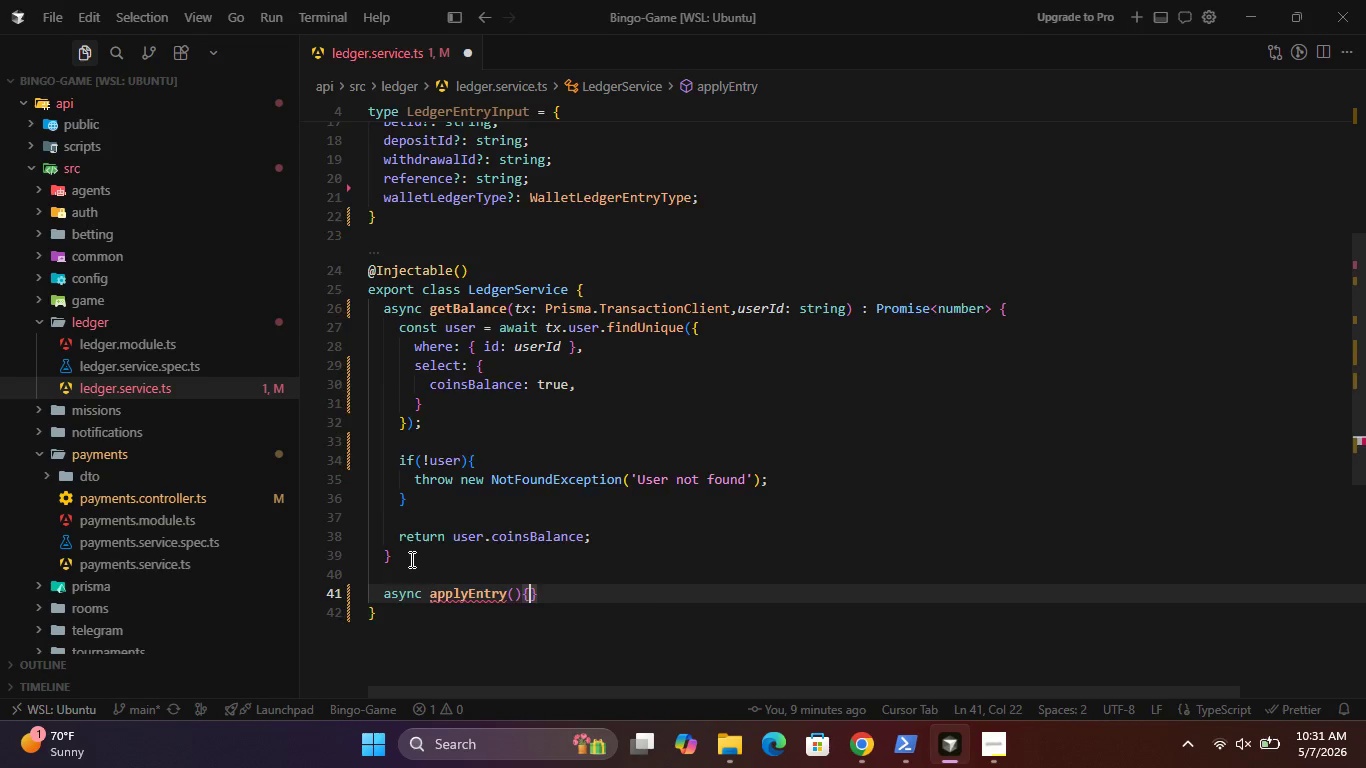 
key(Enter)
 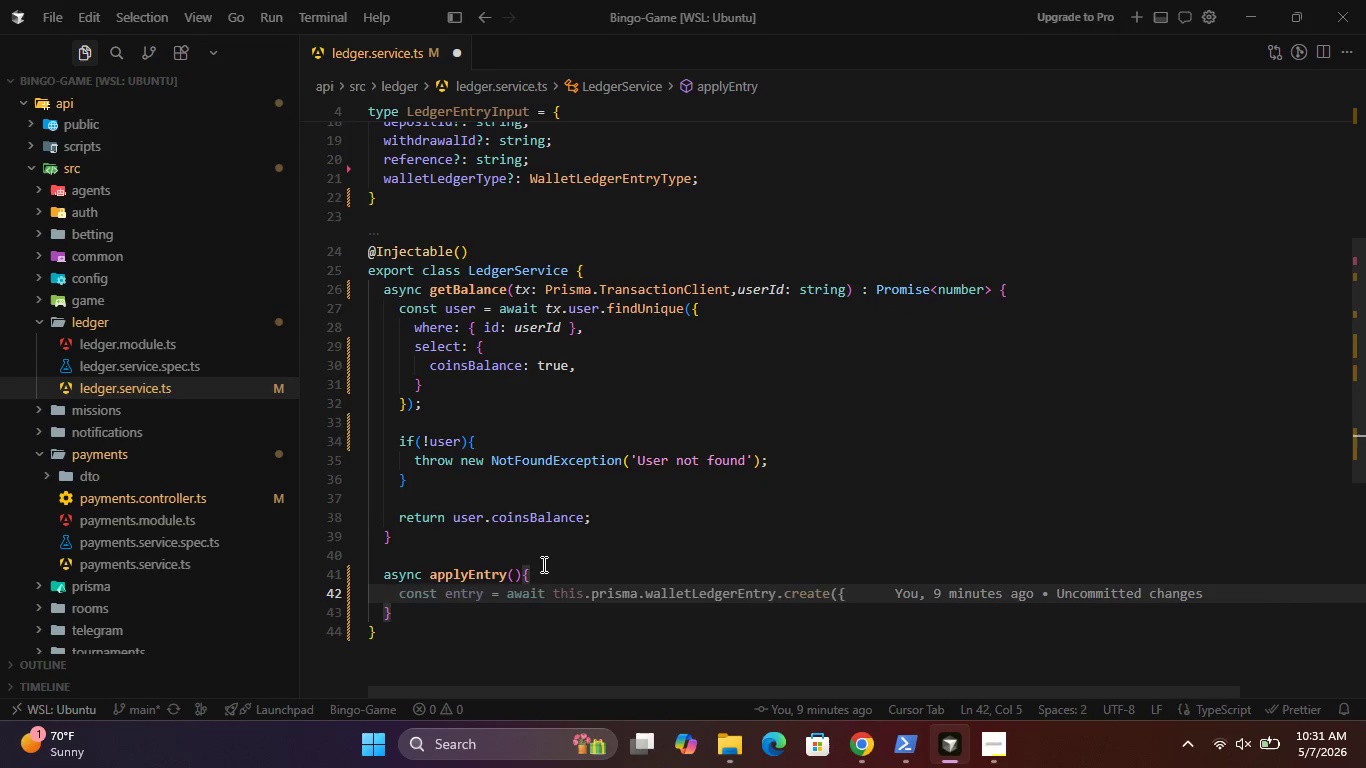 
left_click([524, 567])
 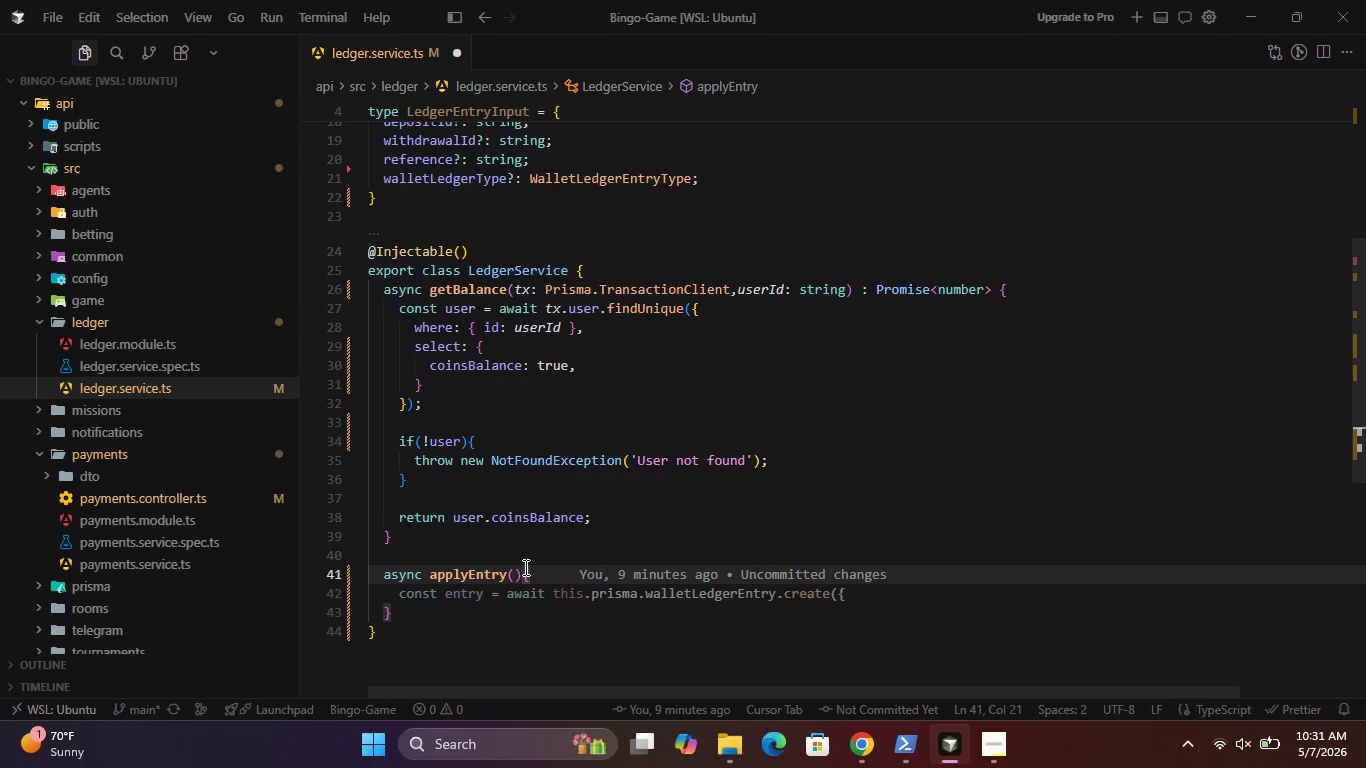 
type(: Prom)
 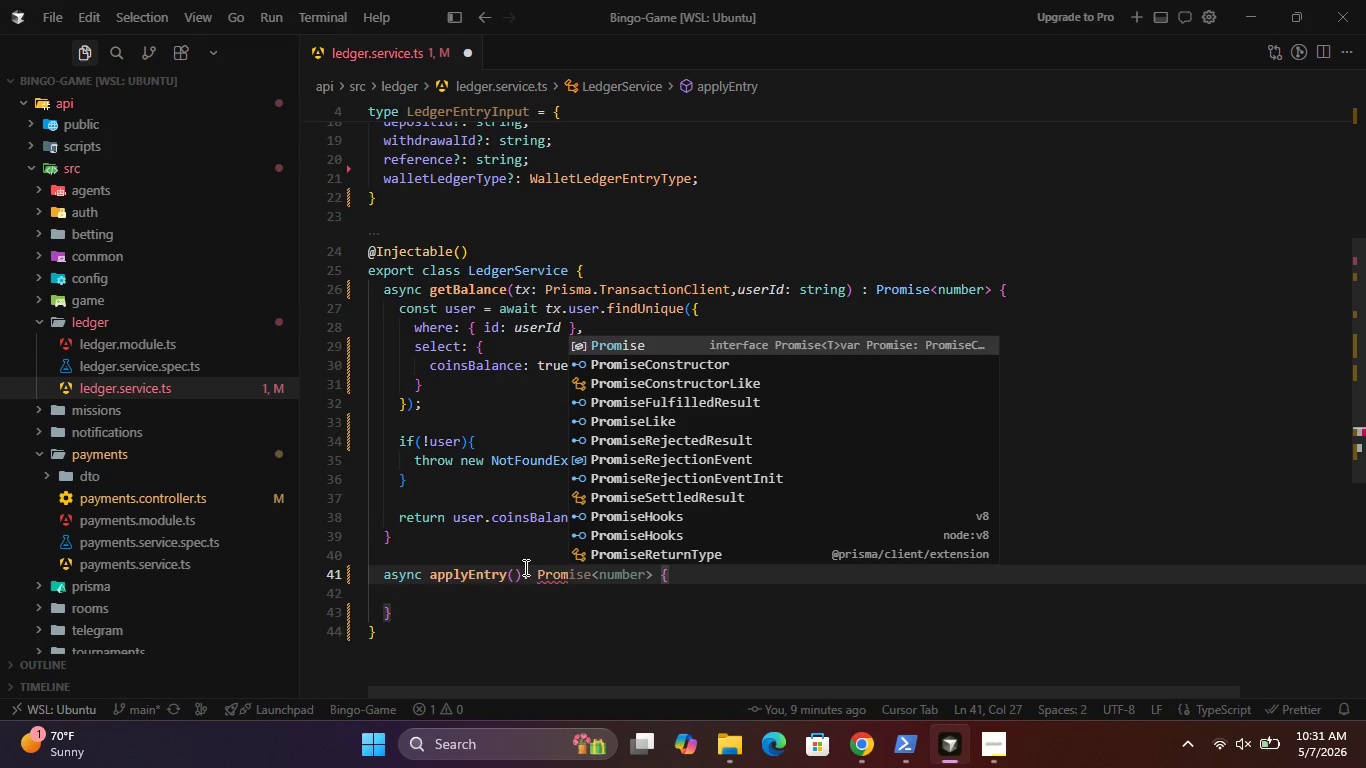 
key(Enter)
 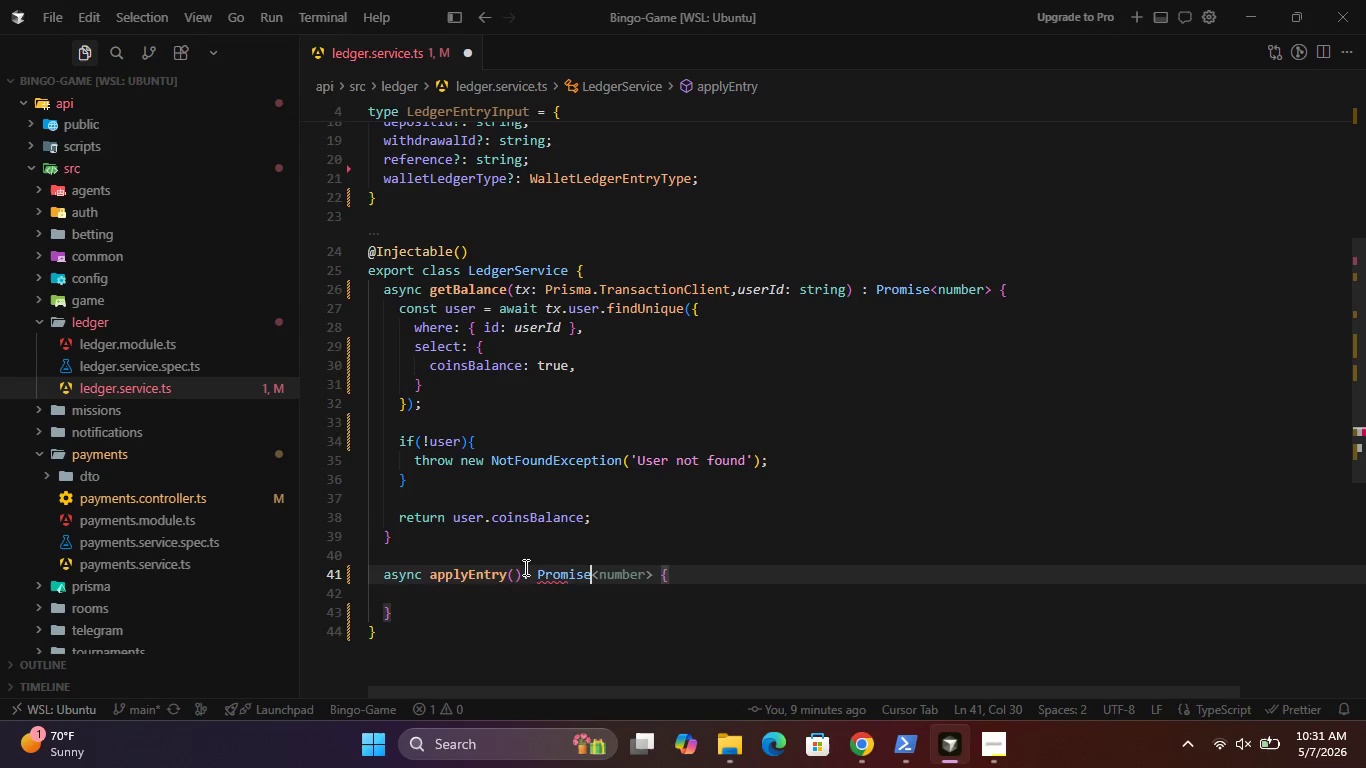 
type(<number)
 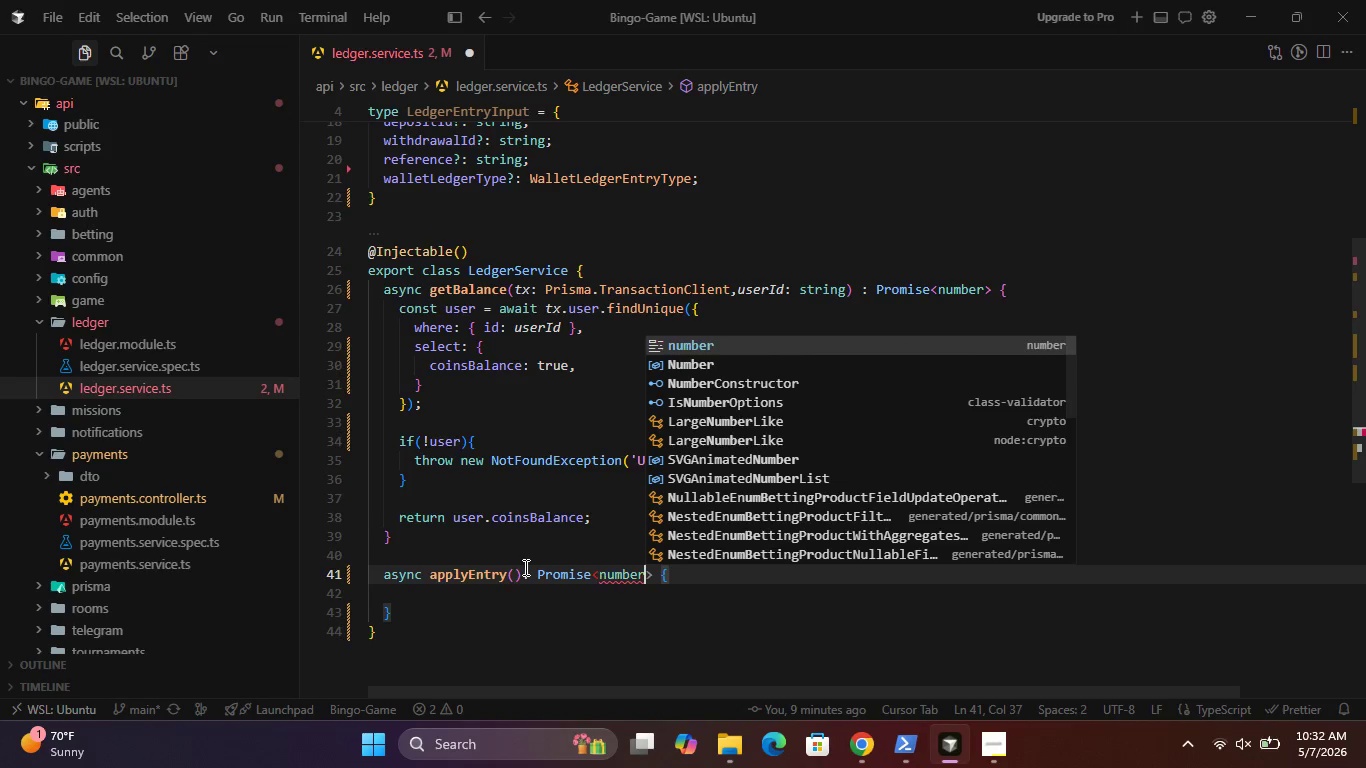 
key(Enter)
 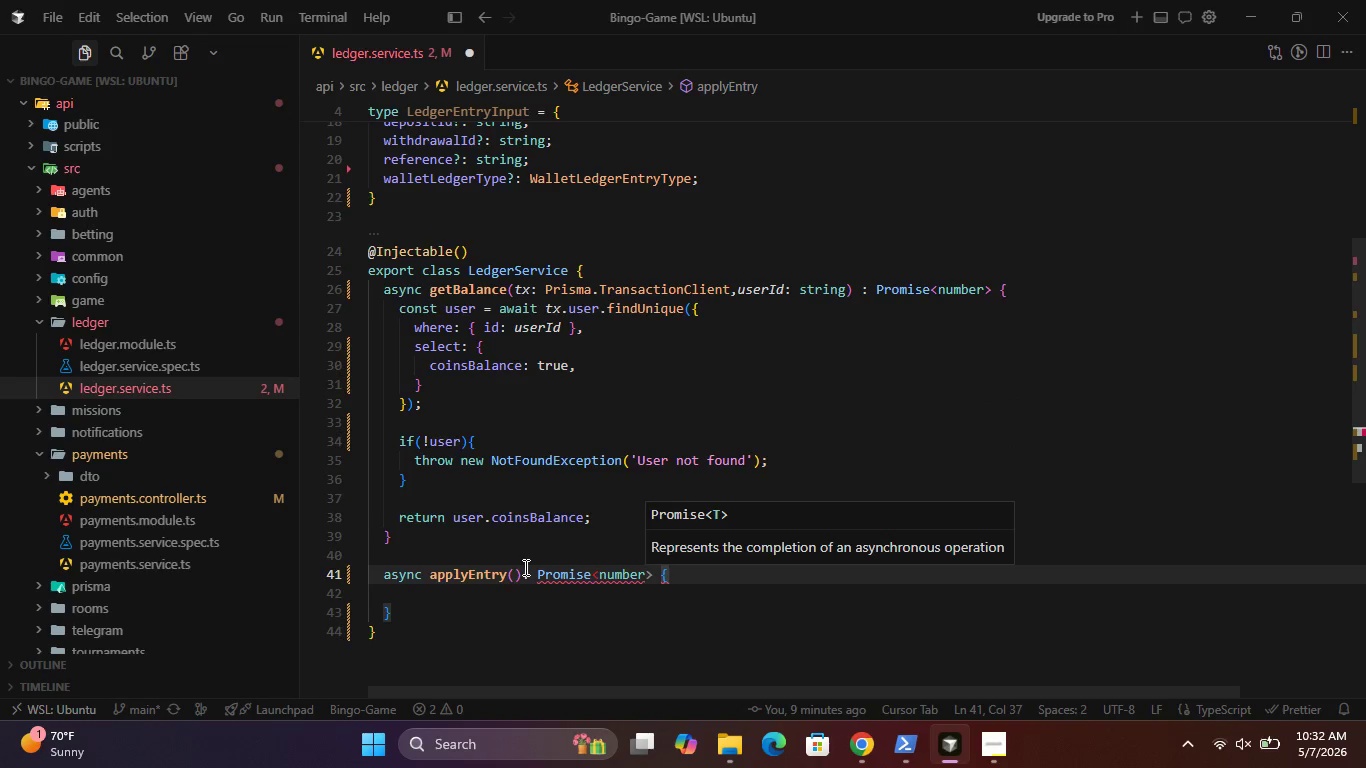 
key(Shift+Period)
 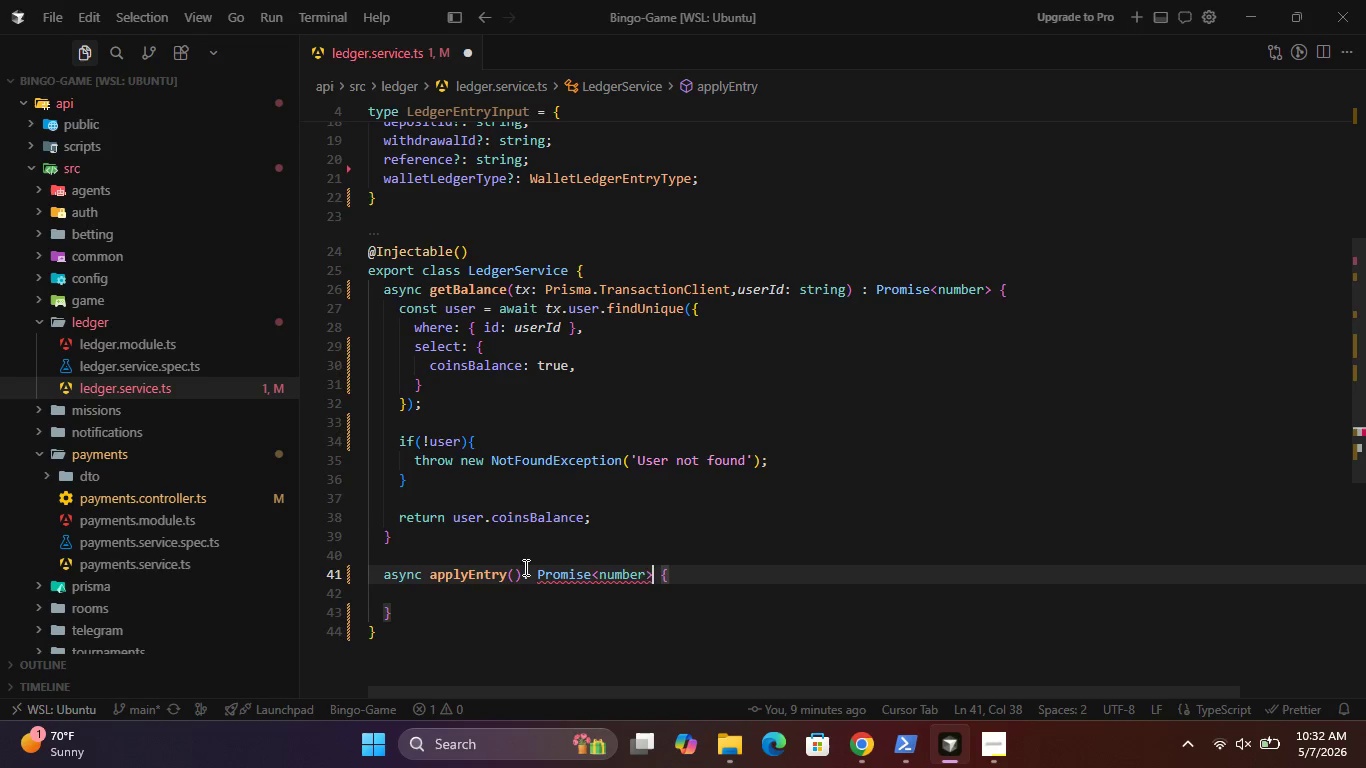 
left_click([508, 603])
 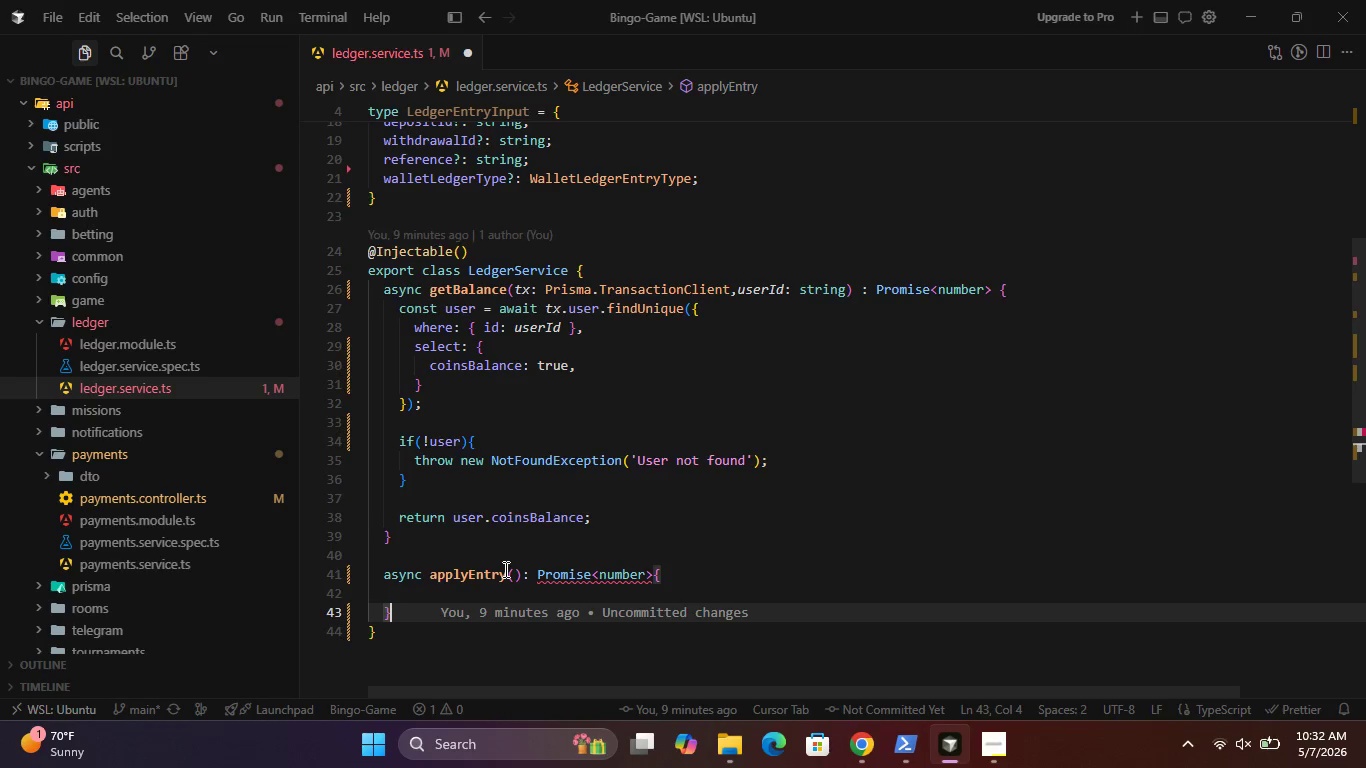 
left_click([511, 569])
 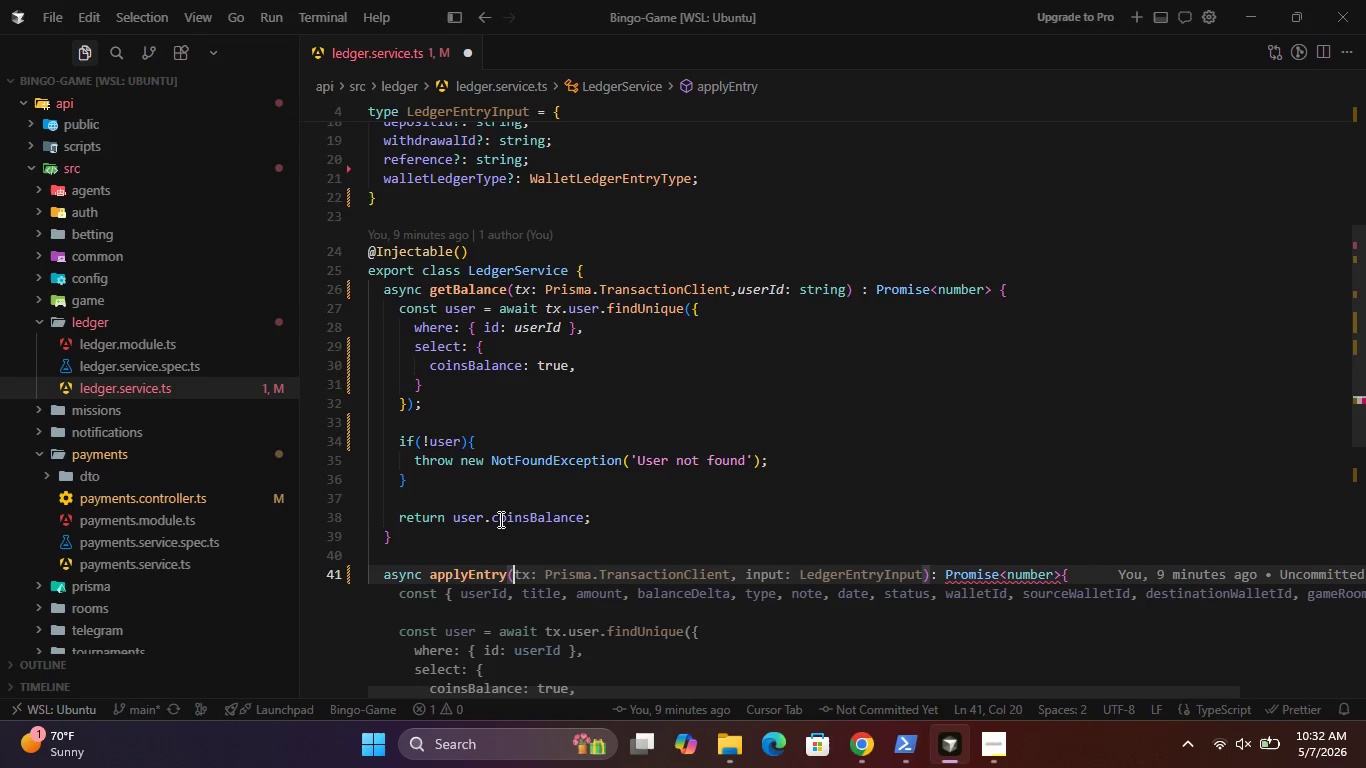 
left_click([498, 495])
 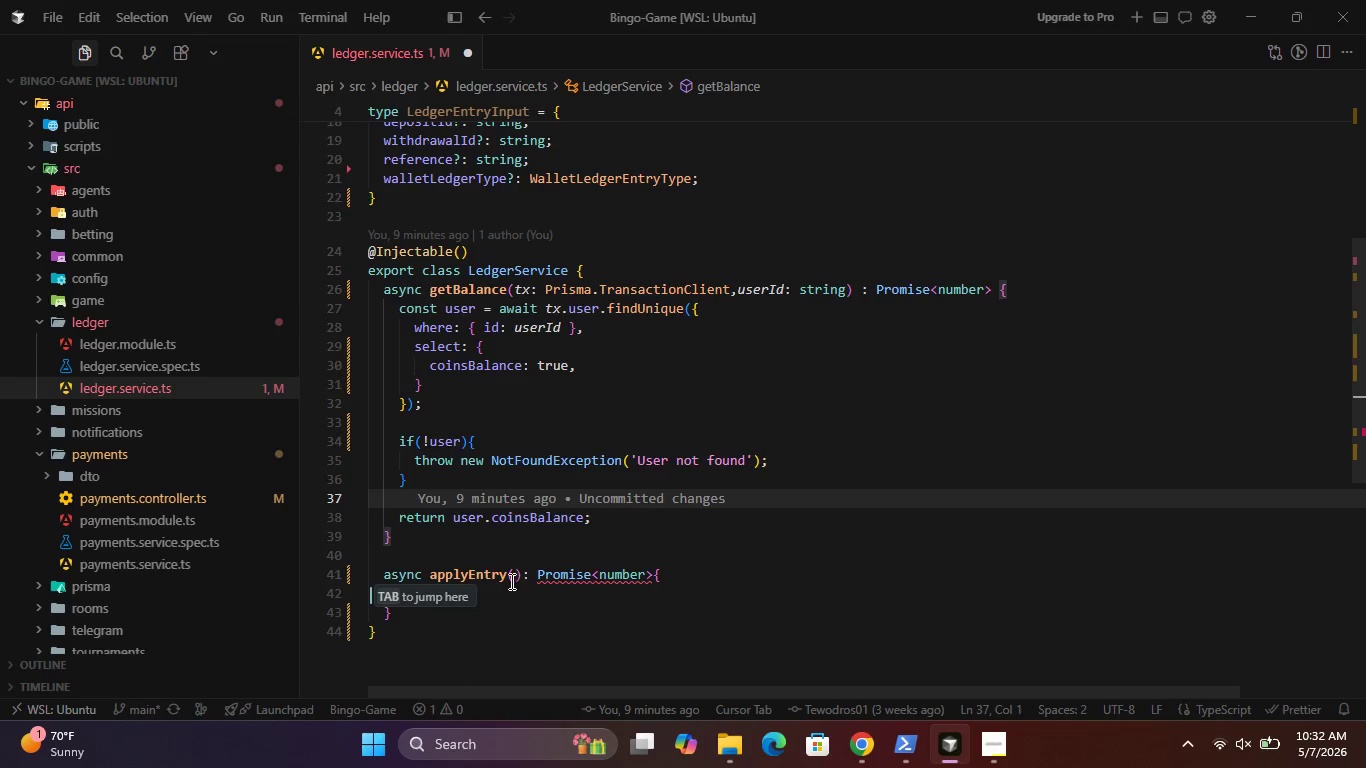 
left_click([510, 576])
 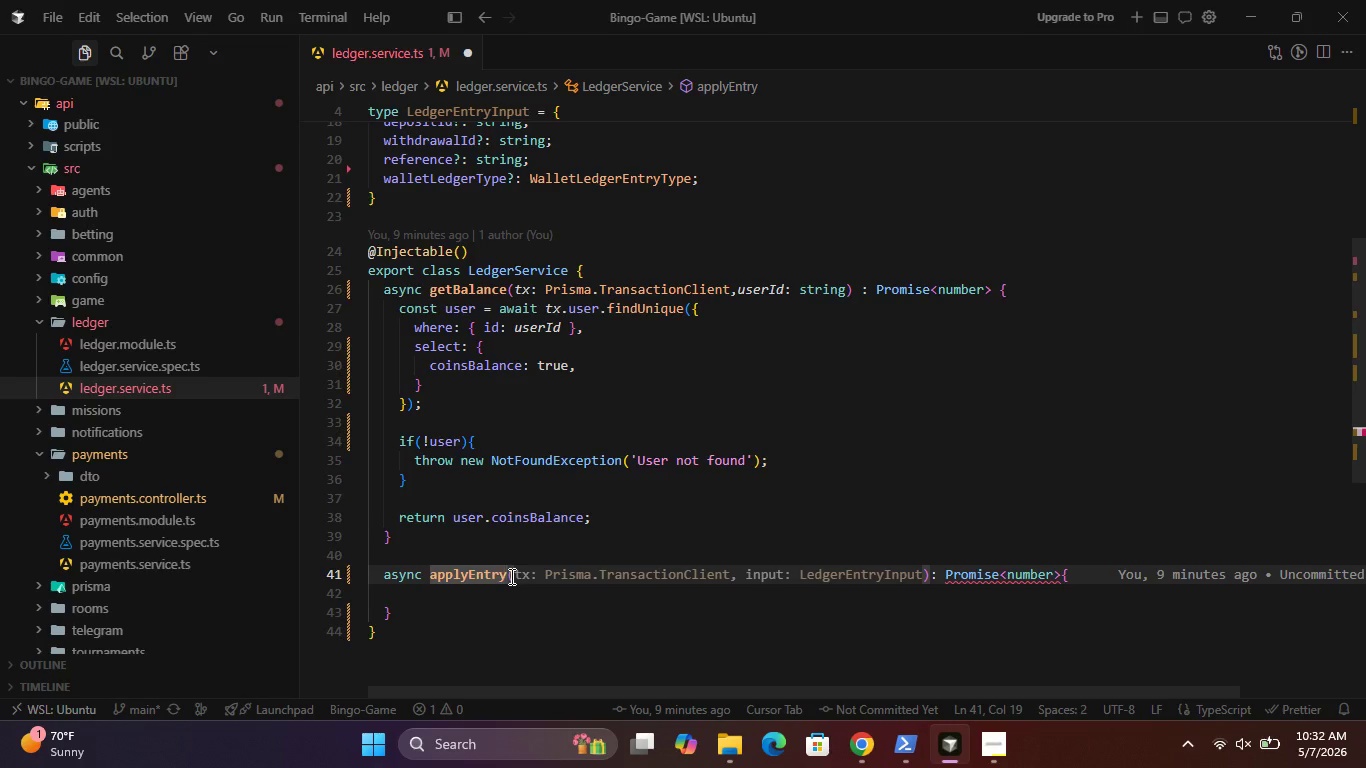 
key(ArrowRight)
 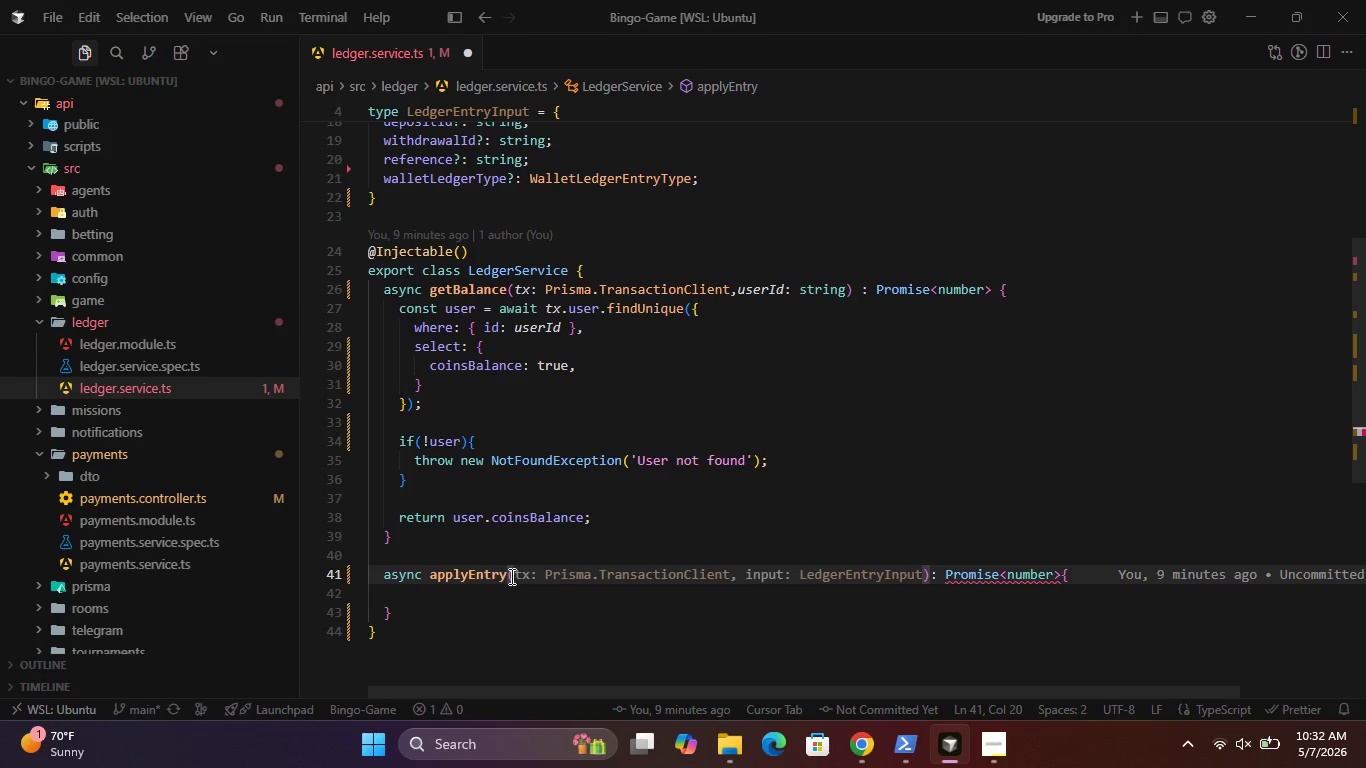 
type(tx: Pri)
 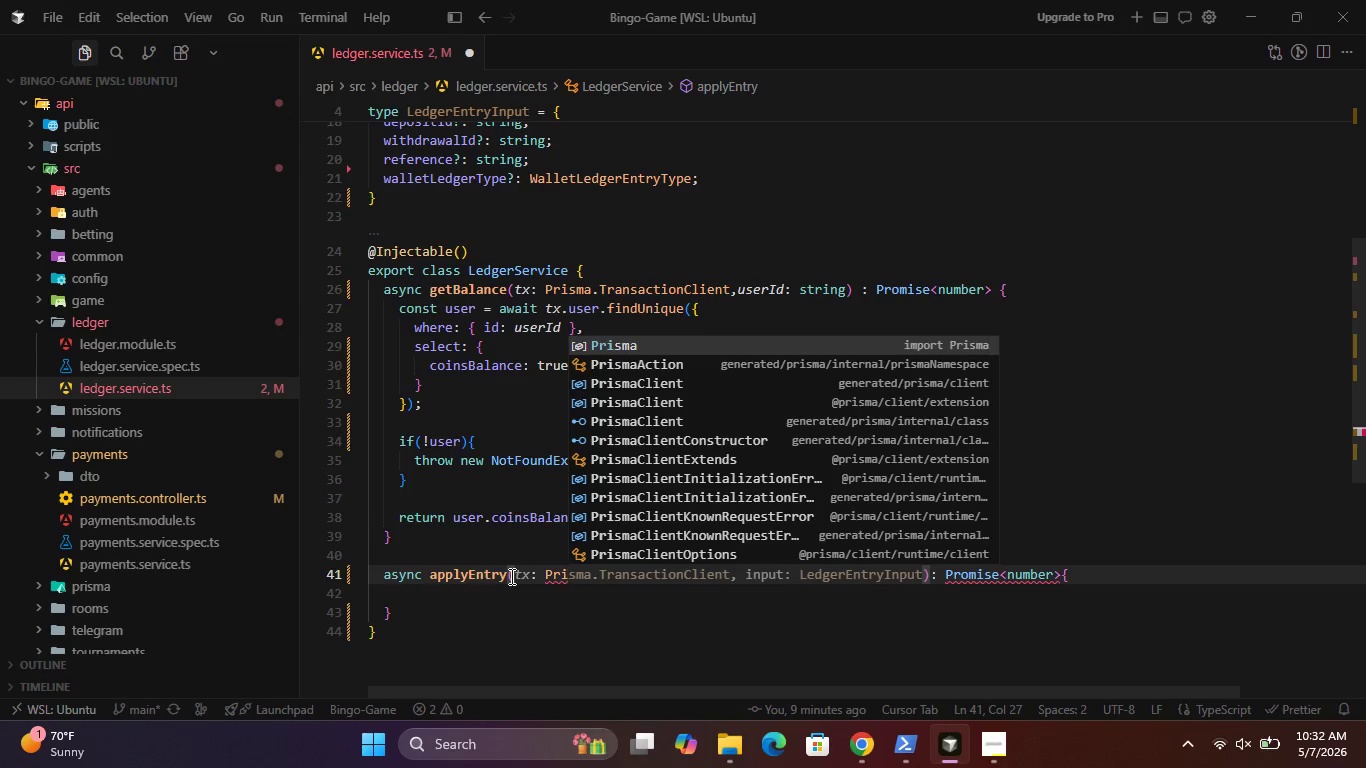 
key(Enter)
 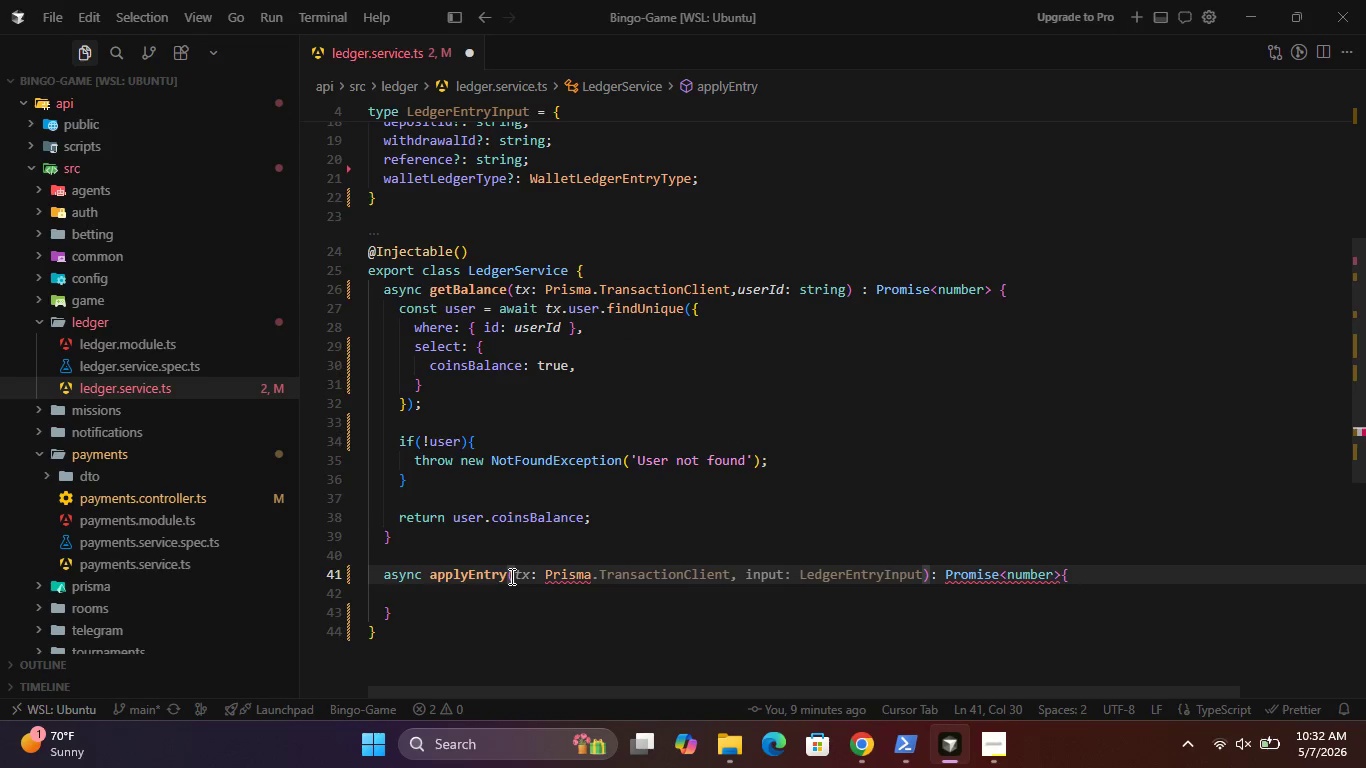 
type(.TransactionS)
key(Backspace)
type(Clie)
 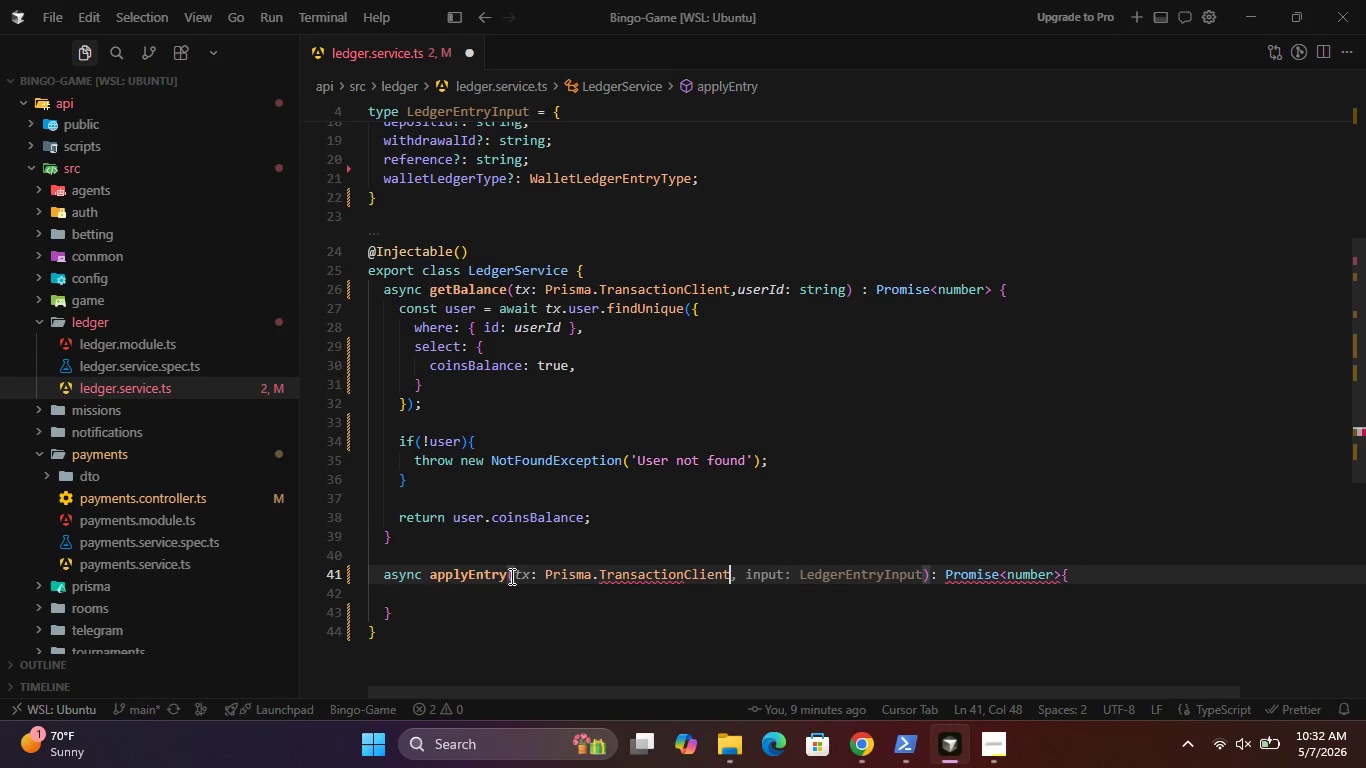 
 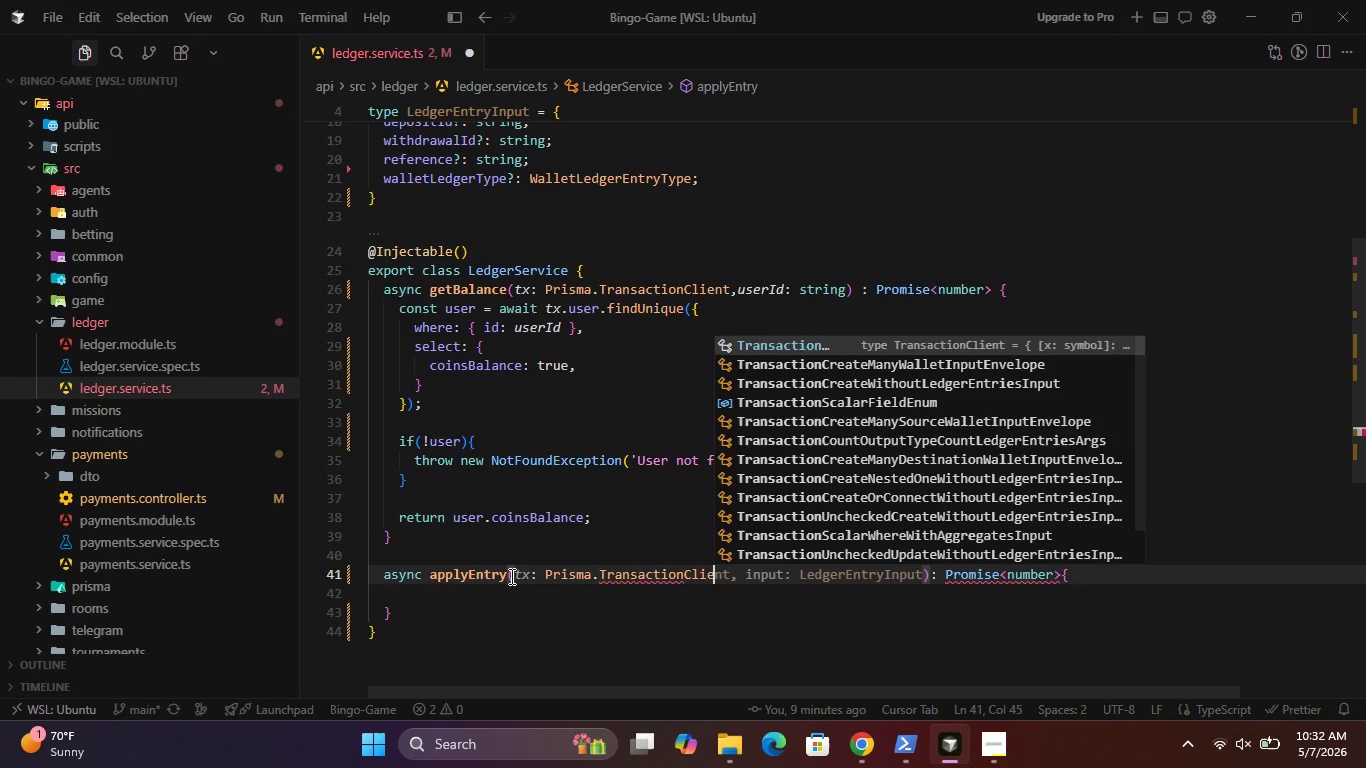 
key(Enter)
 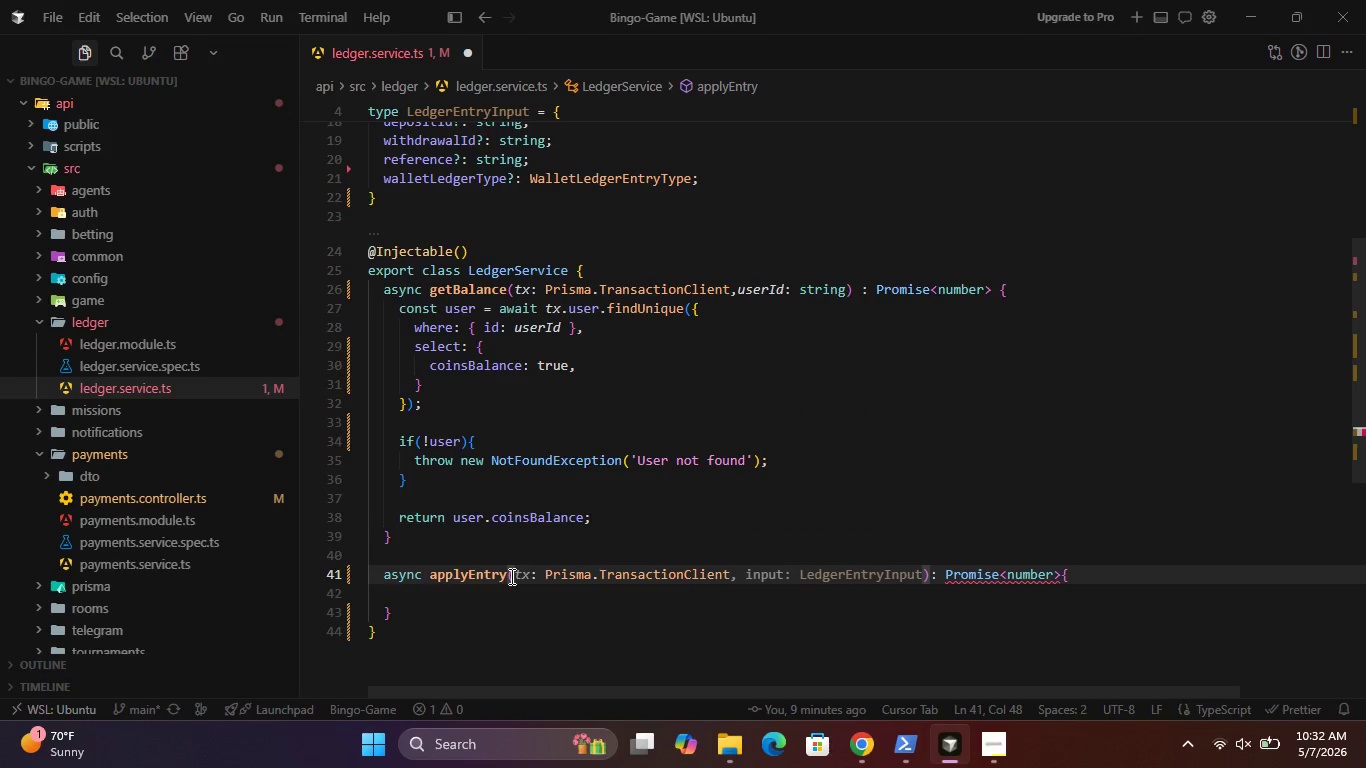 
type(, input: LedgerEntr)
 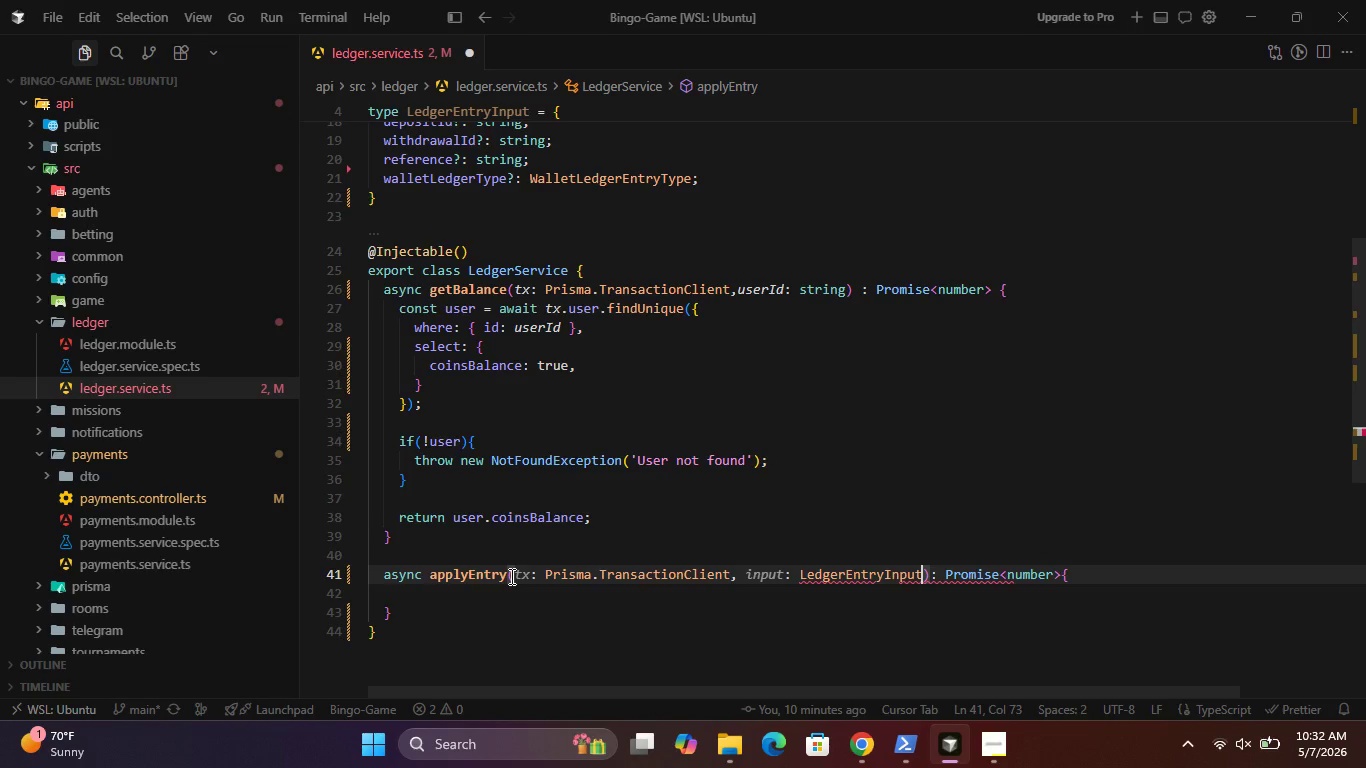 
 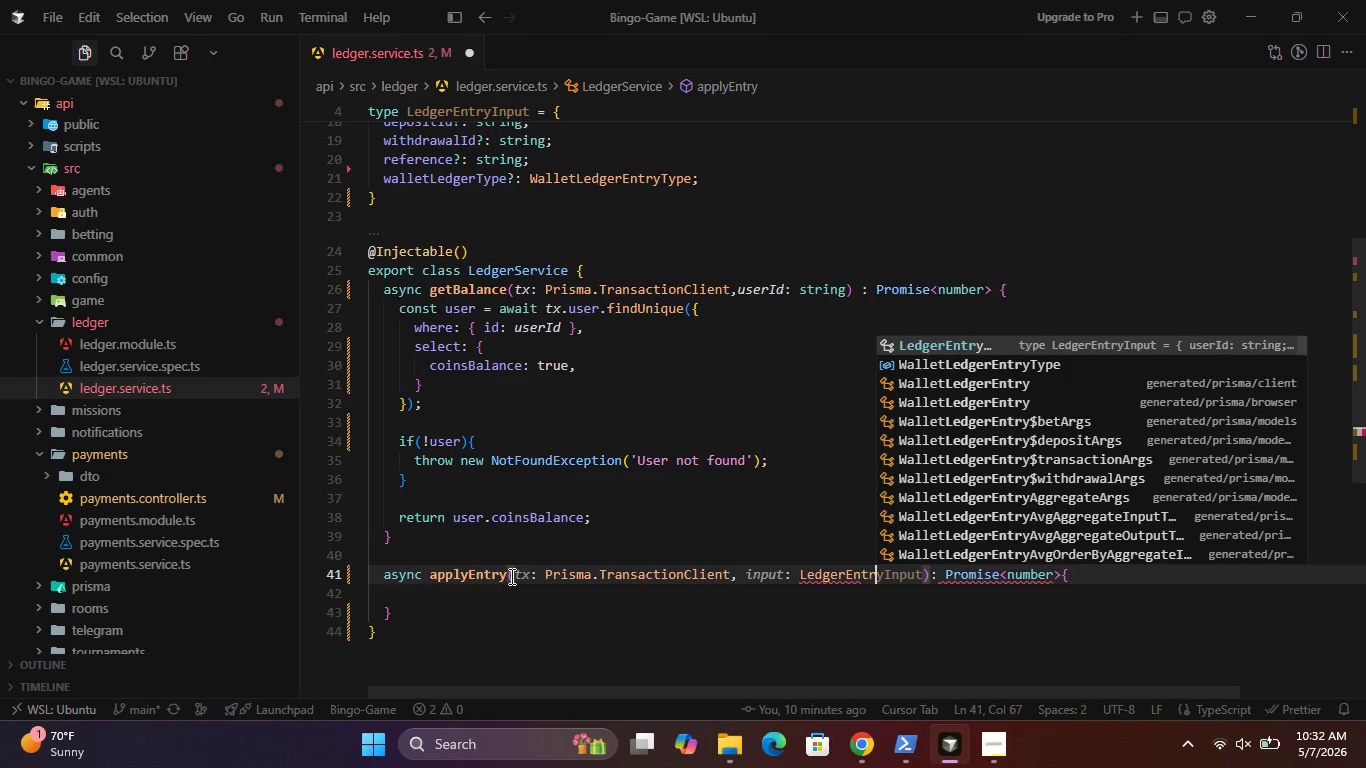 
key(Enter)
 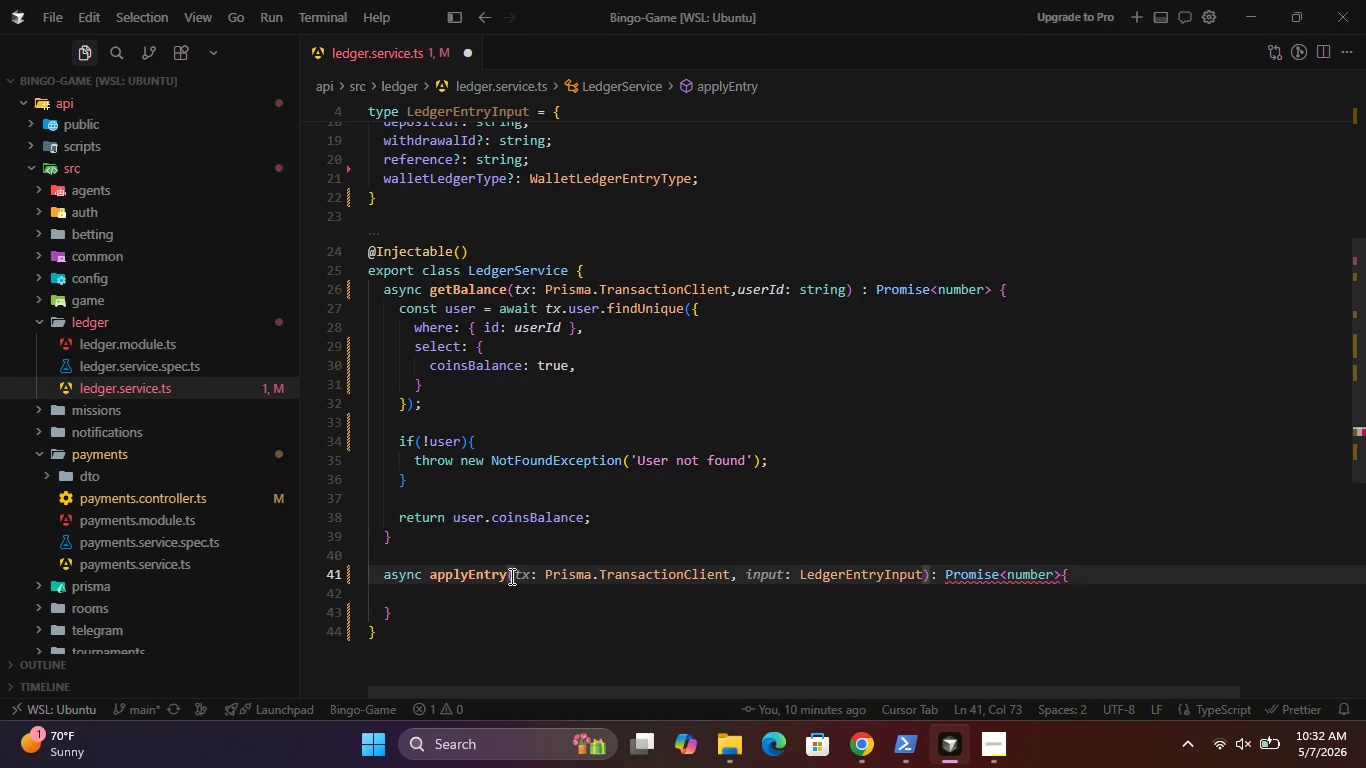 
wait(7.19)
 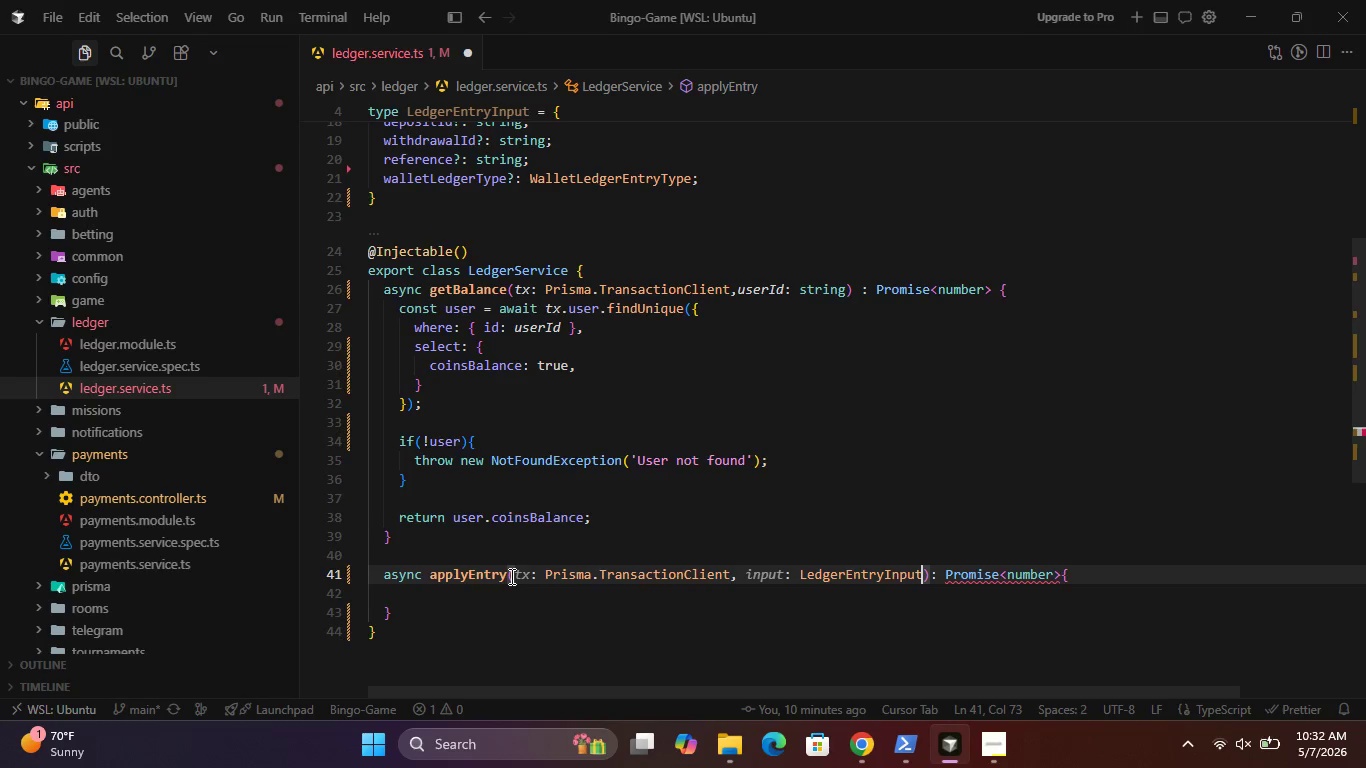 
left_click([417, 598])
 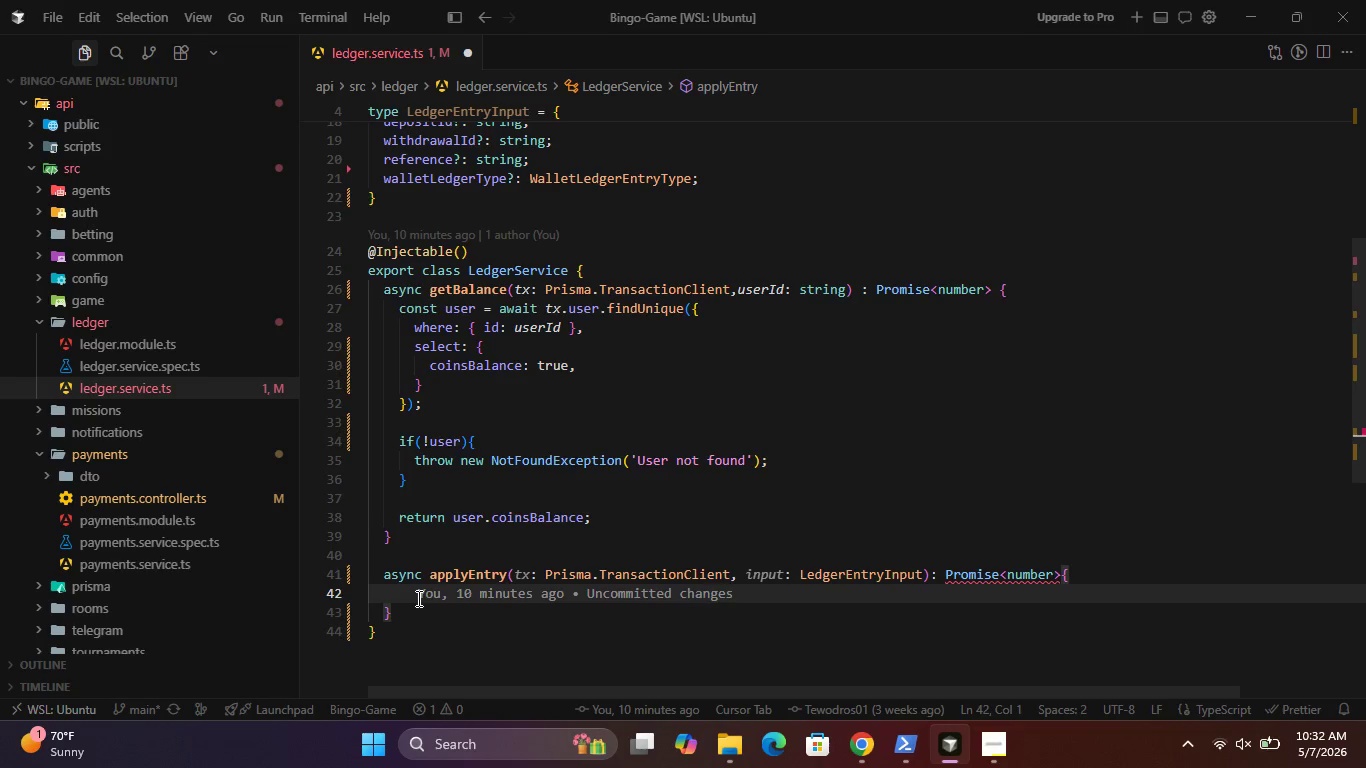 
key(Backspace)
 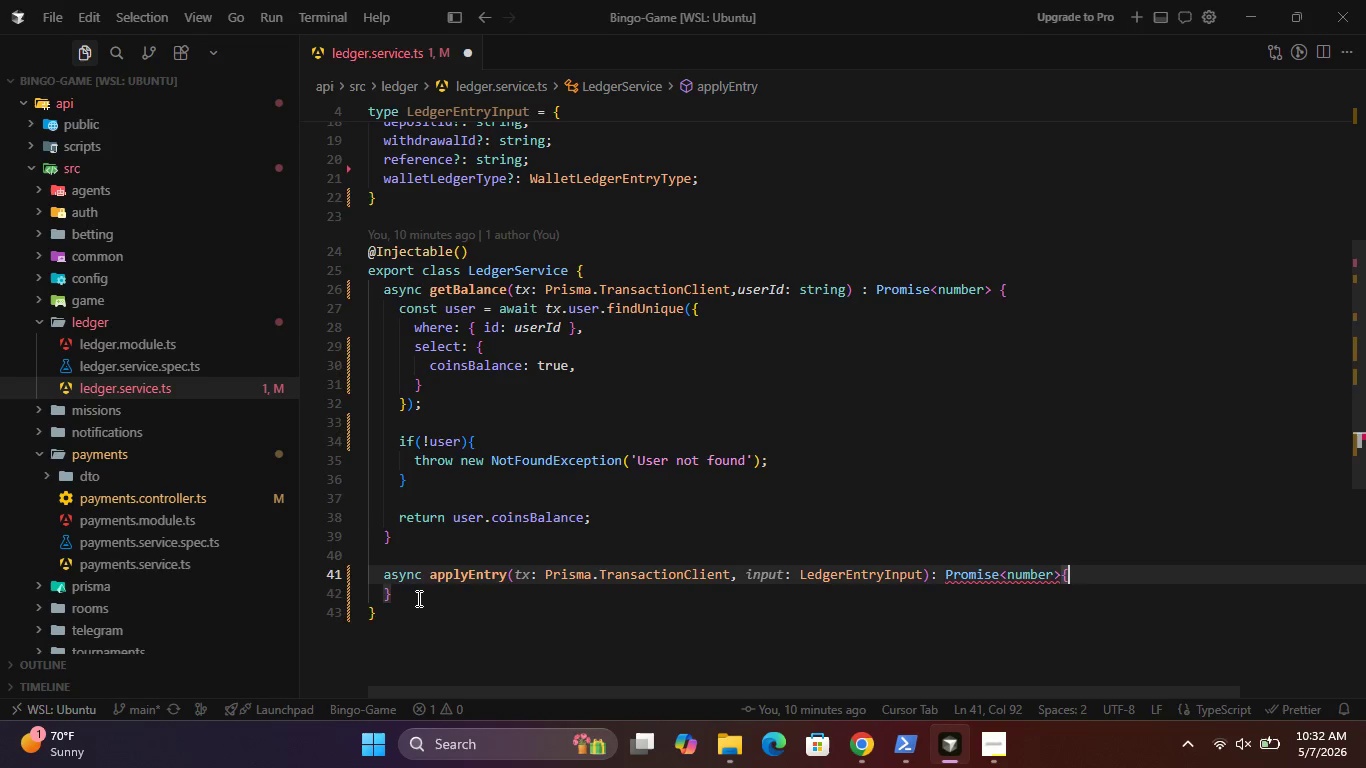 
key(Enter)
 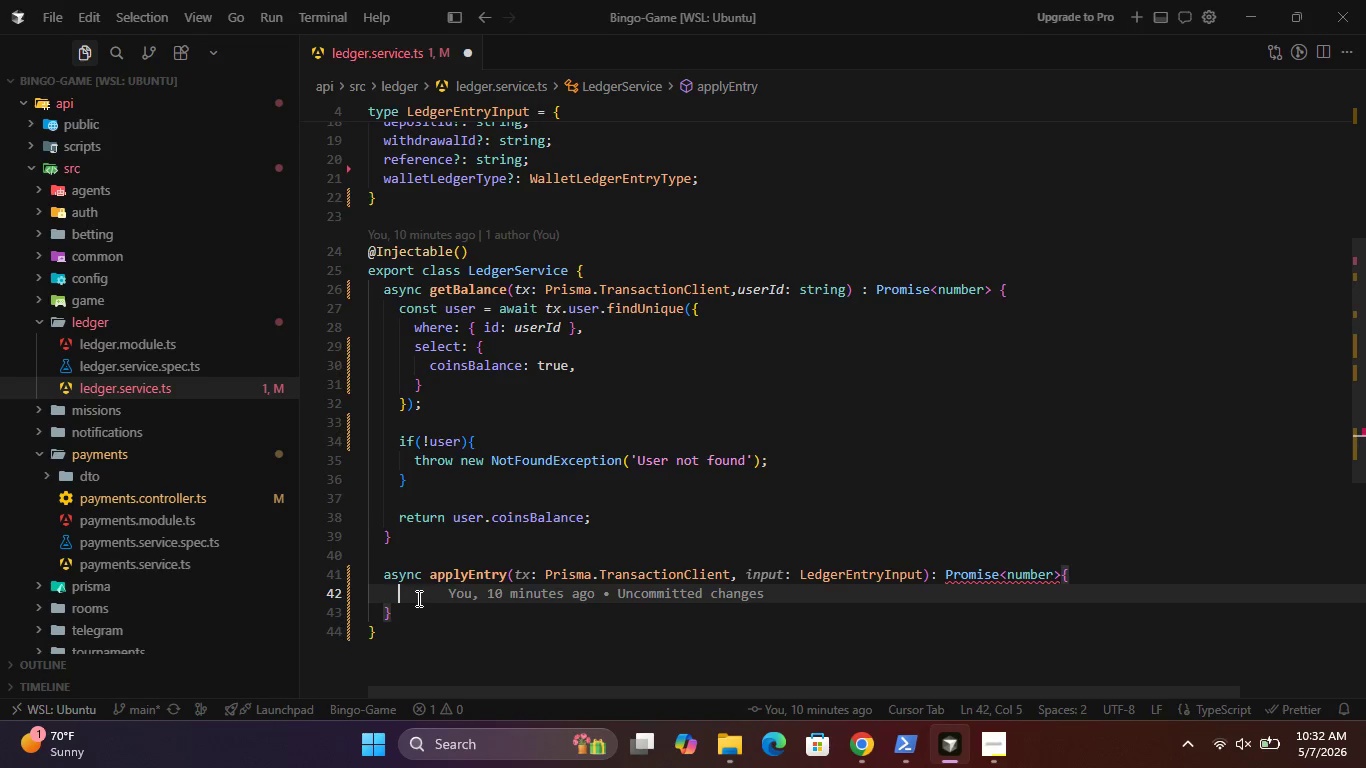 
type(const amount = new Pris)
 